 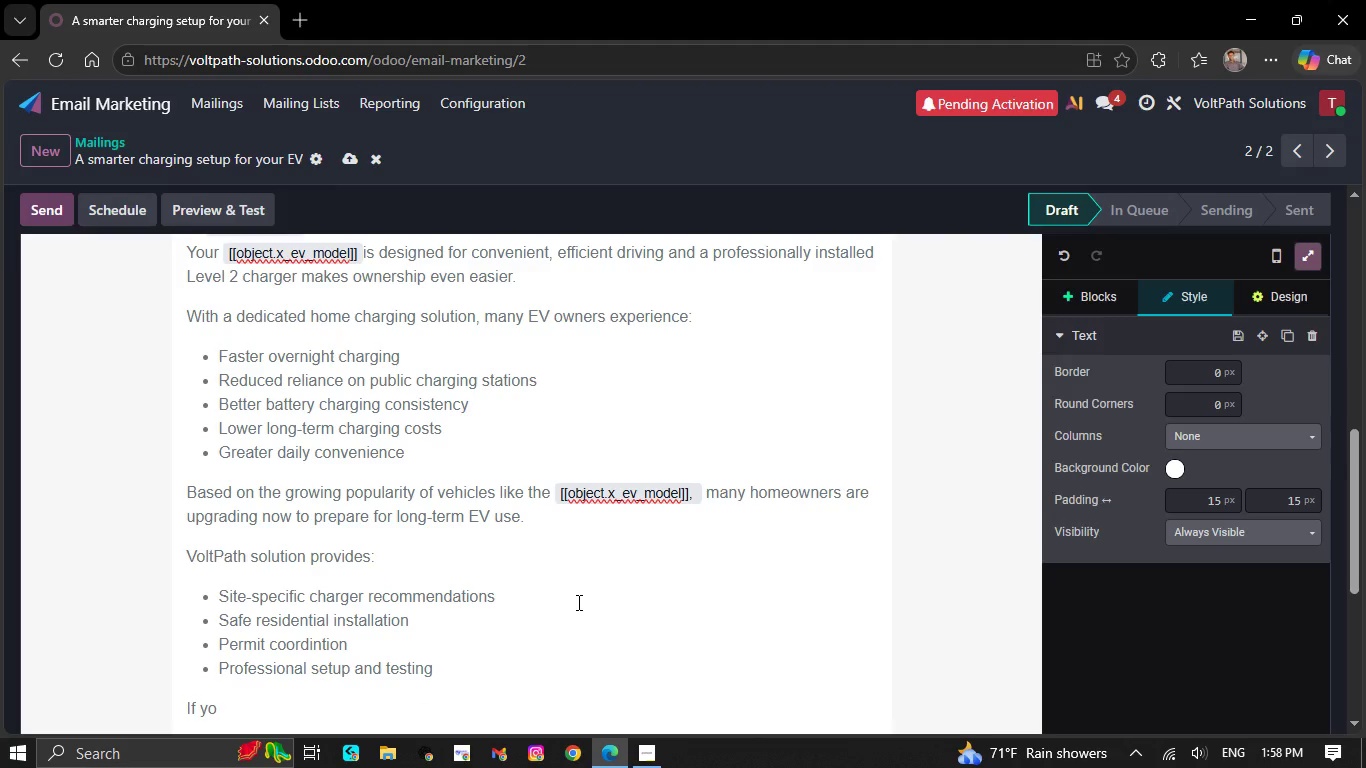 
type(u'd like )
key(Backspace)
type(, )
 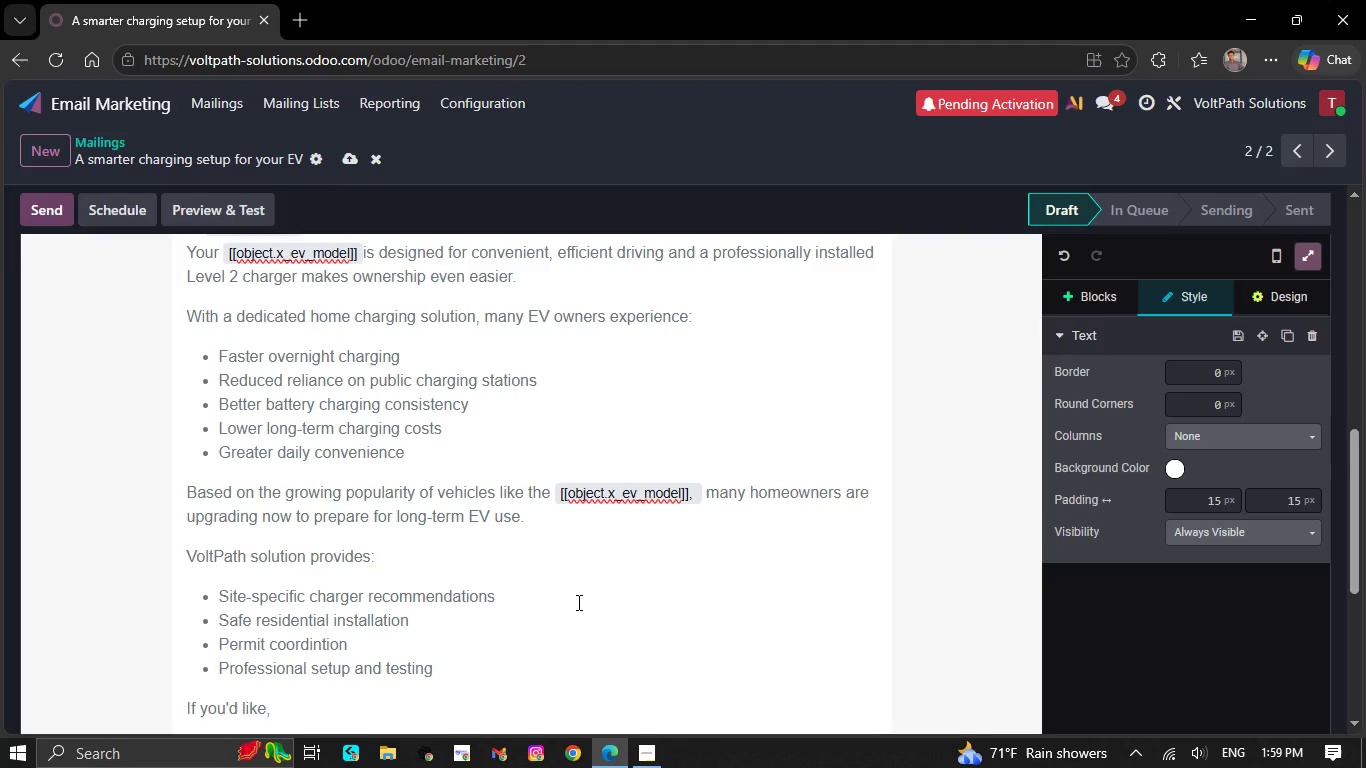 
wait(33.17)
 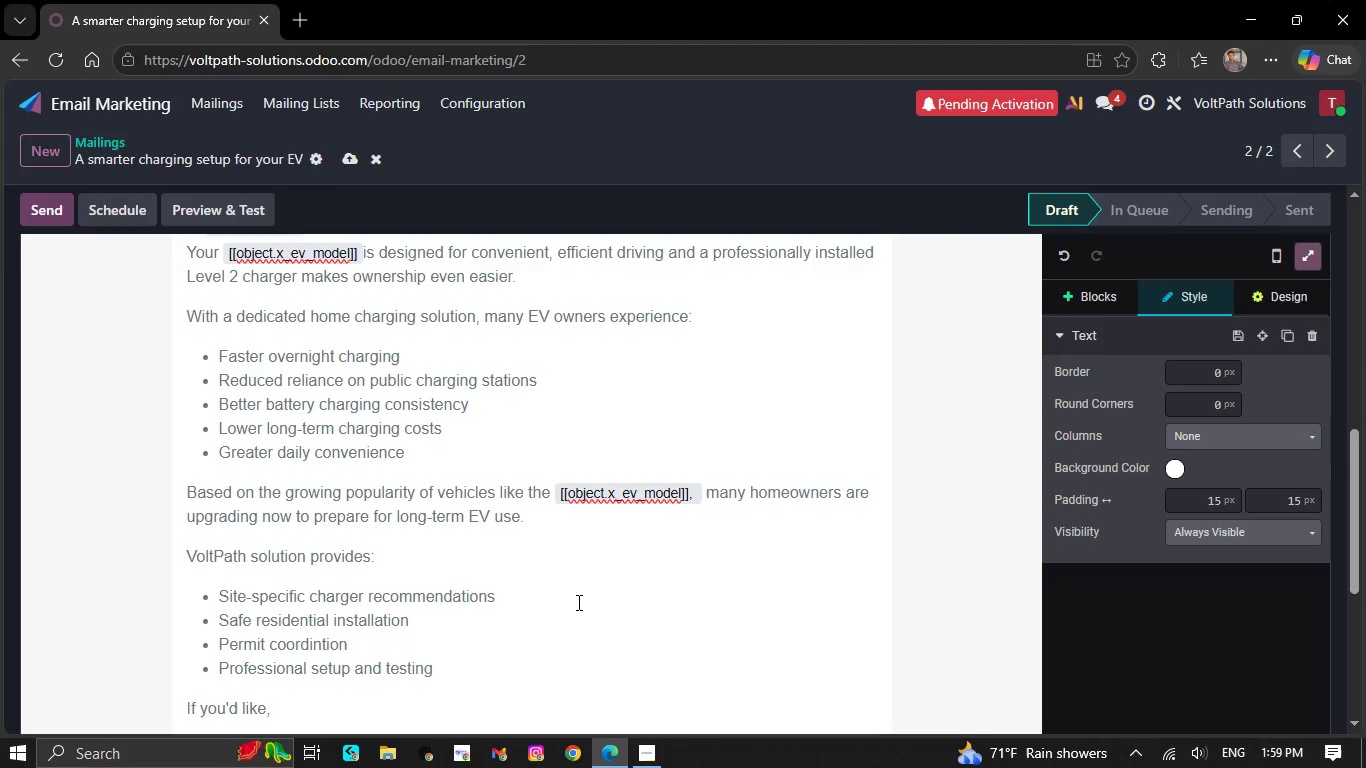 
type(we can help )
 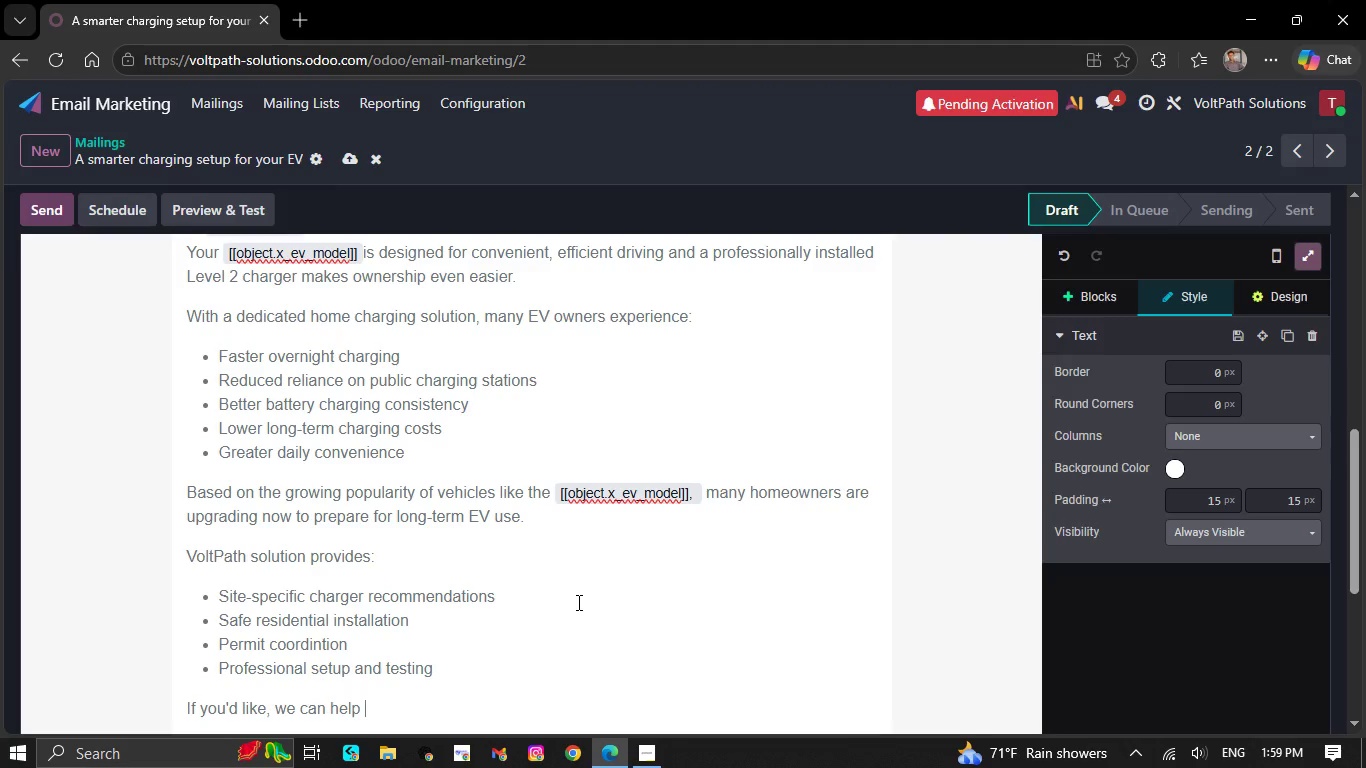 
type(evaluate the best setup for yo)
 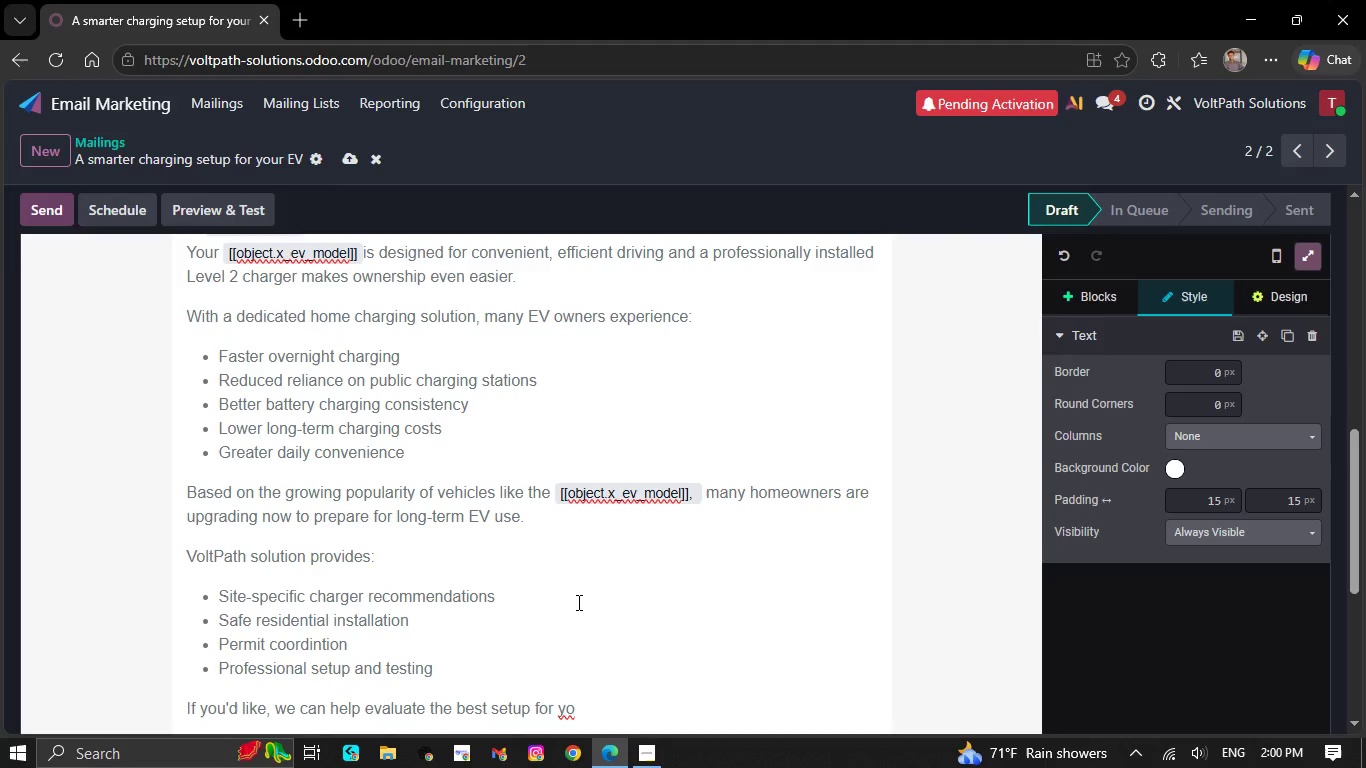 
wait(6.2)
 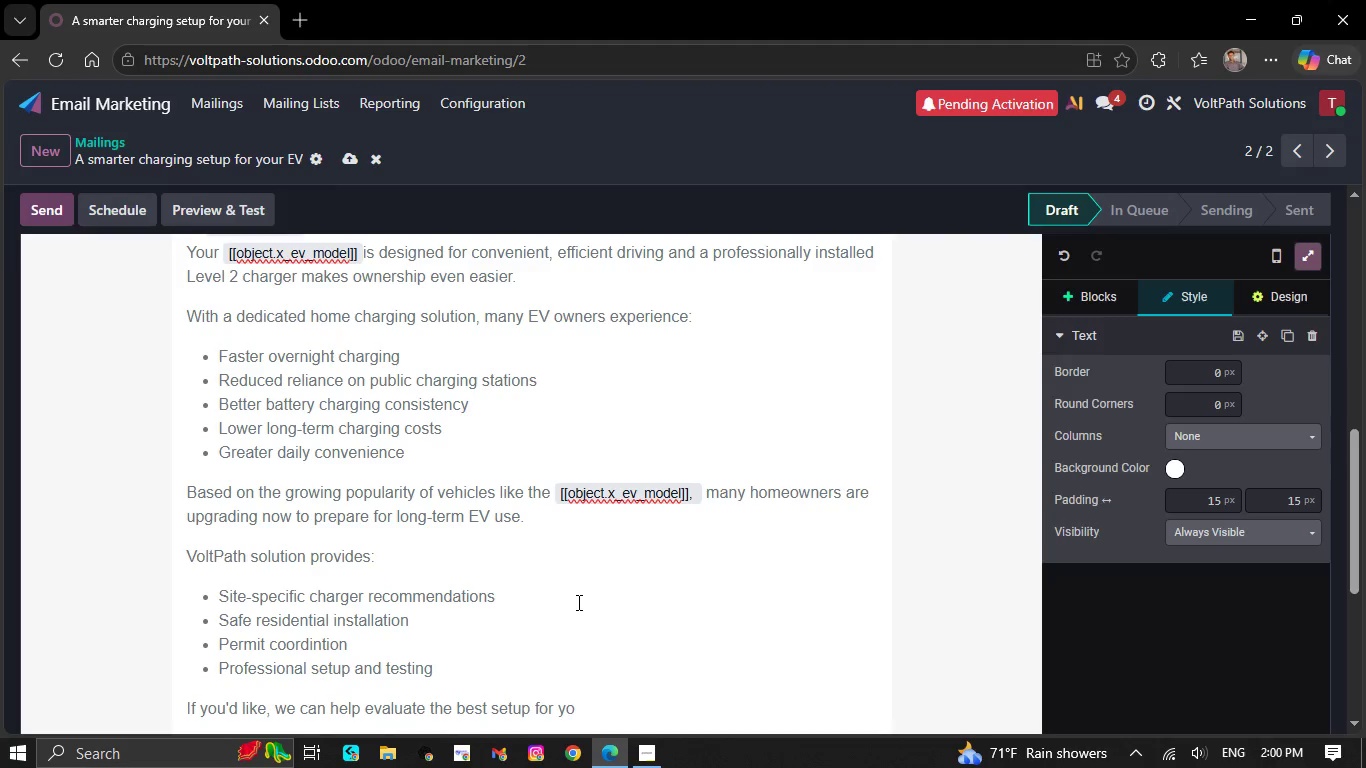 
type(ur )
 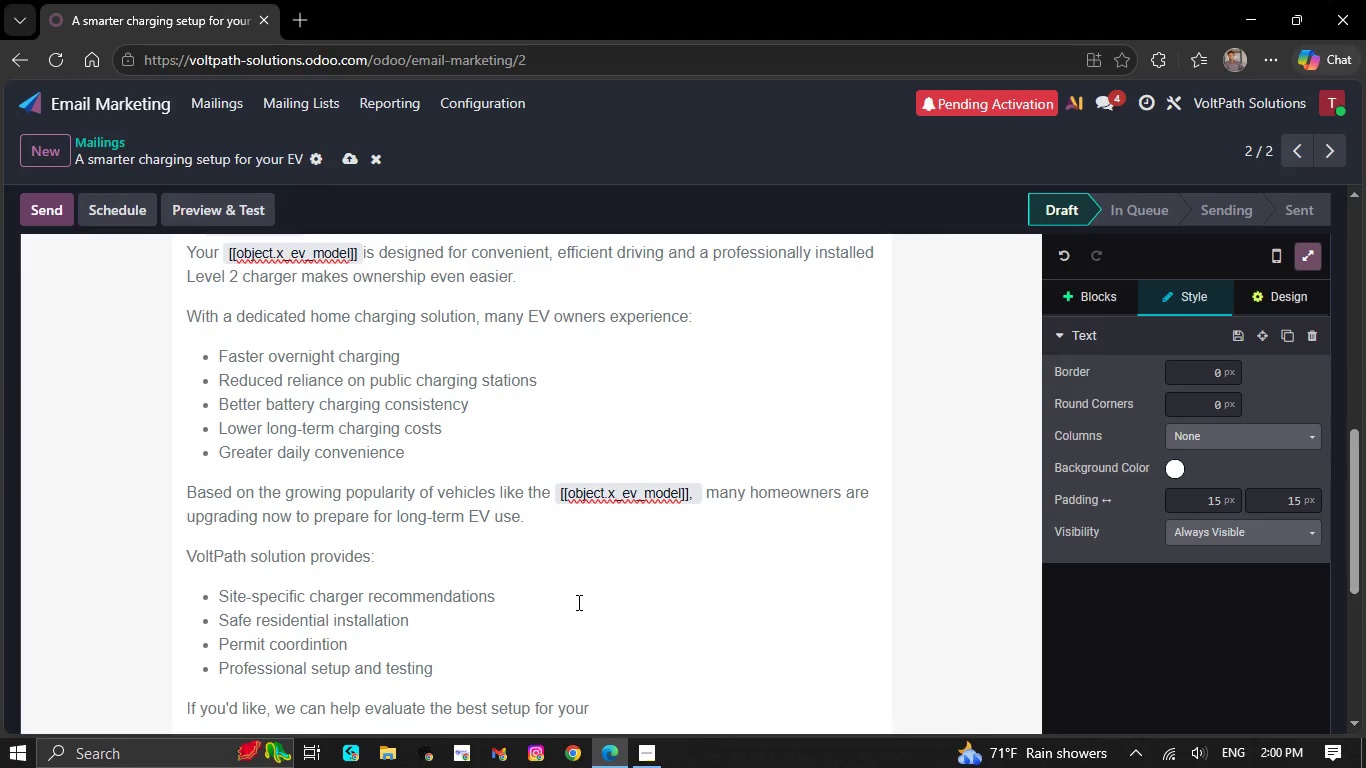 
wait(5.14)
 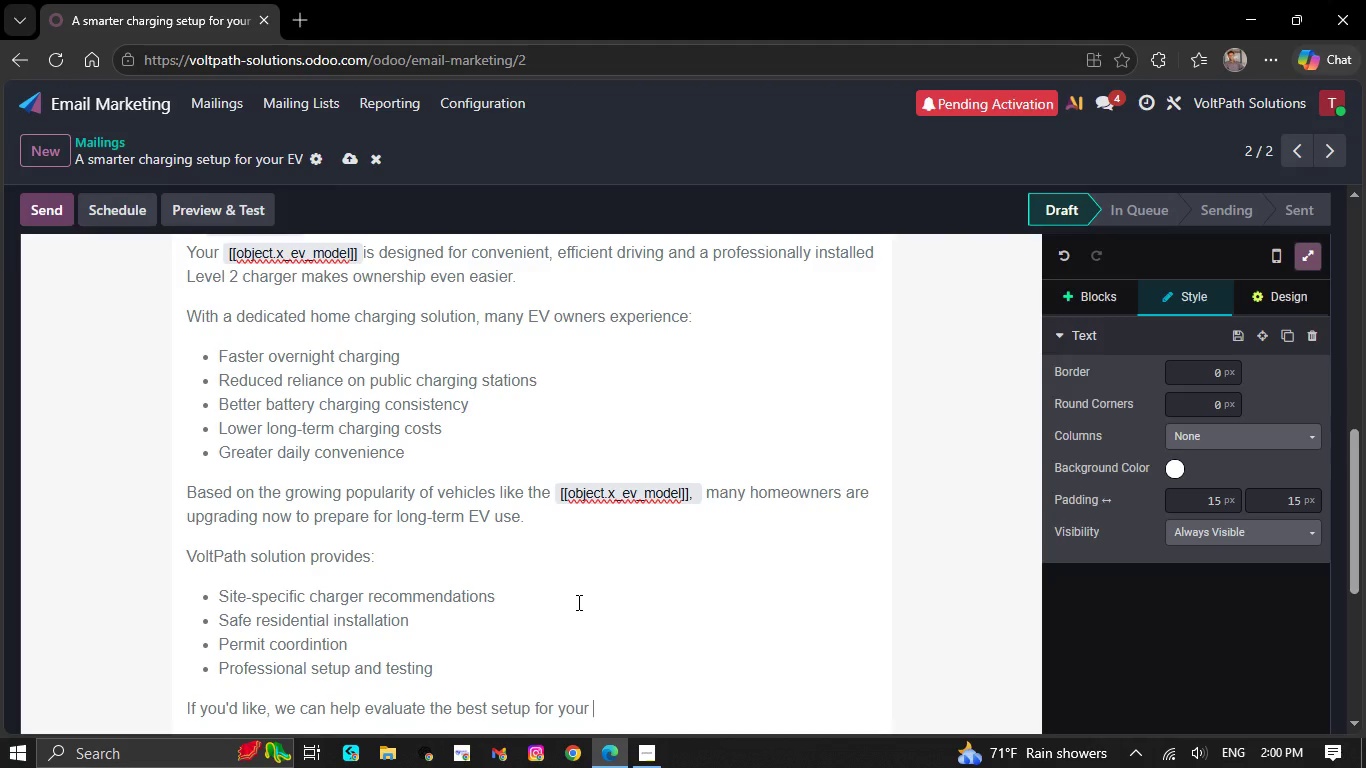 
type(home)
 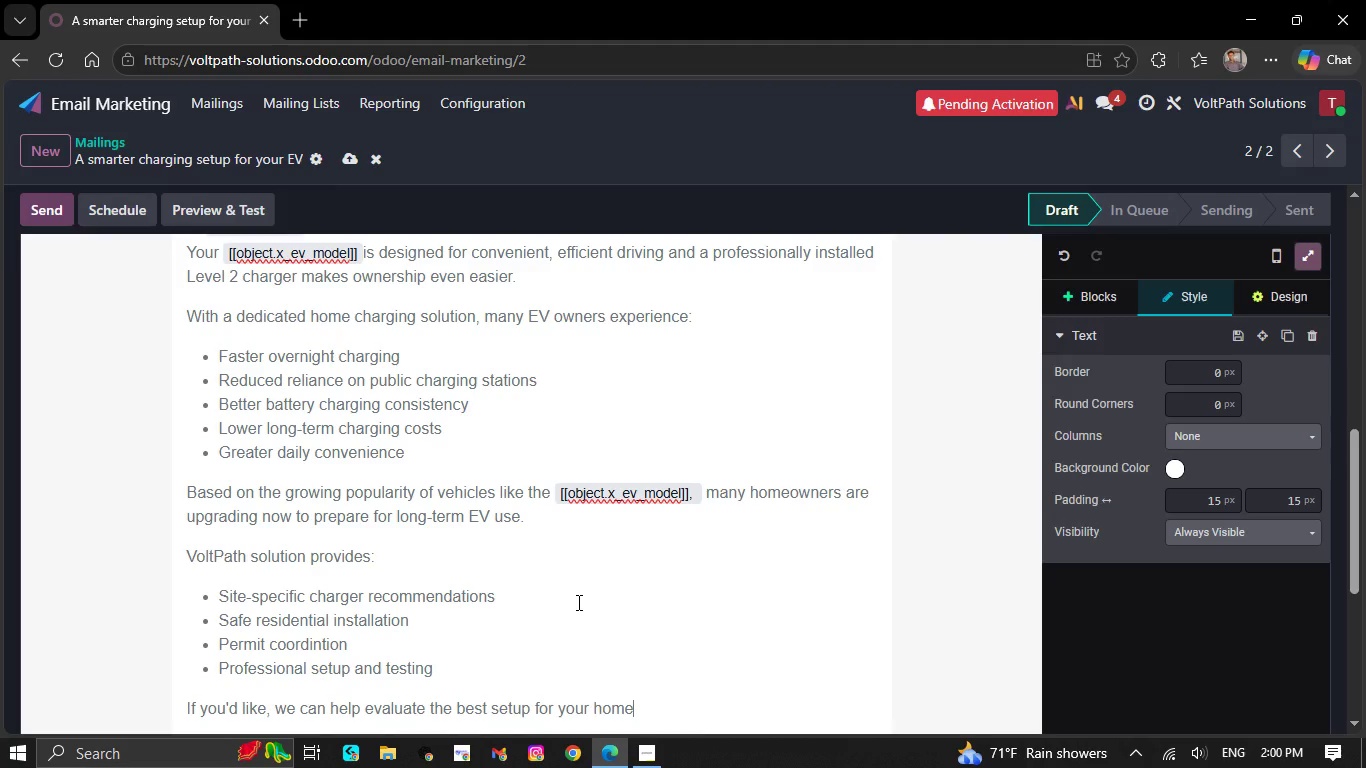 
key(Period)
 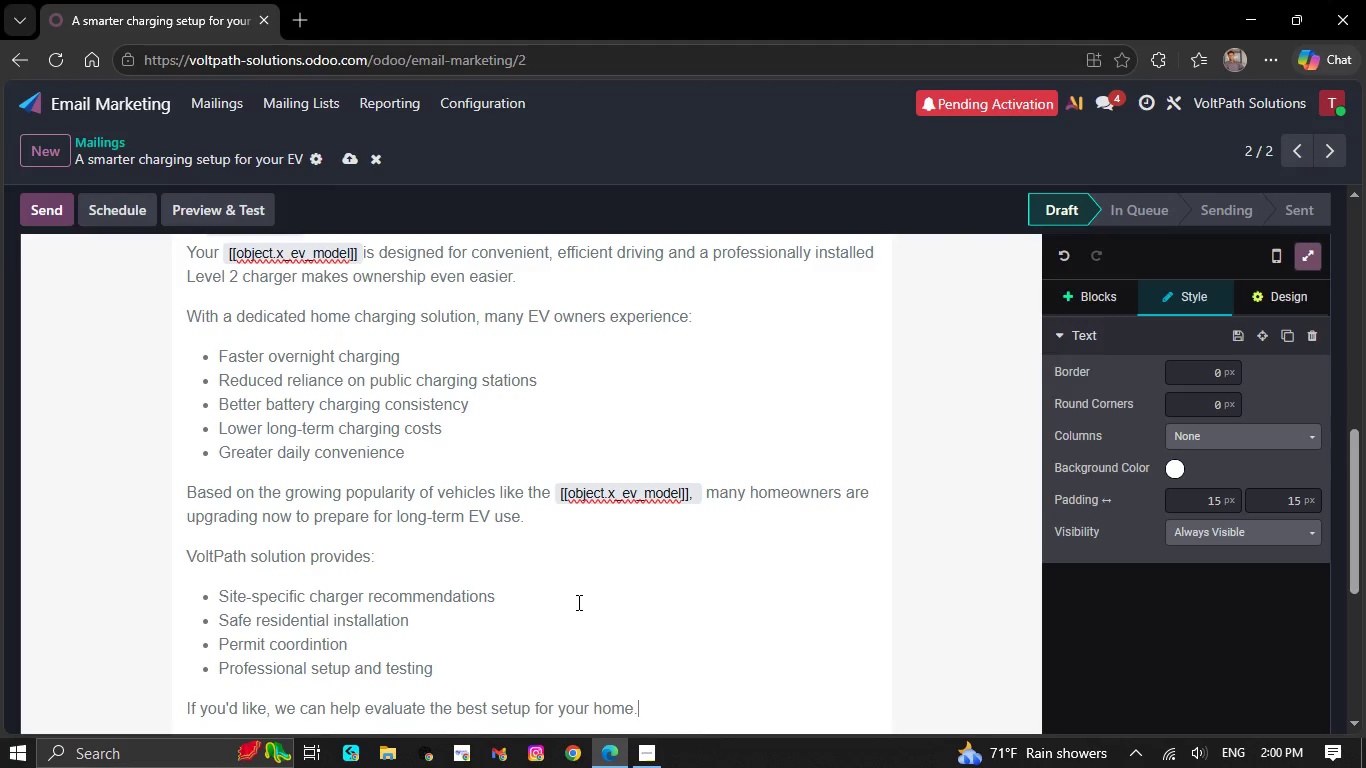 
key(NumpadEnter)
 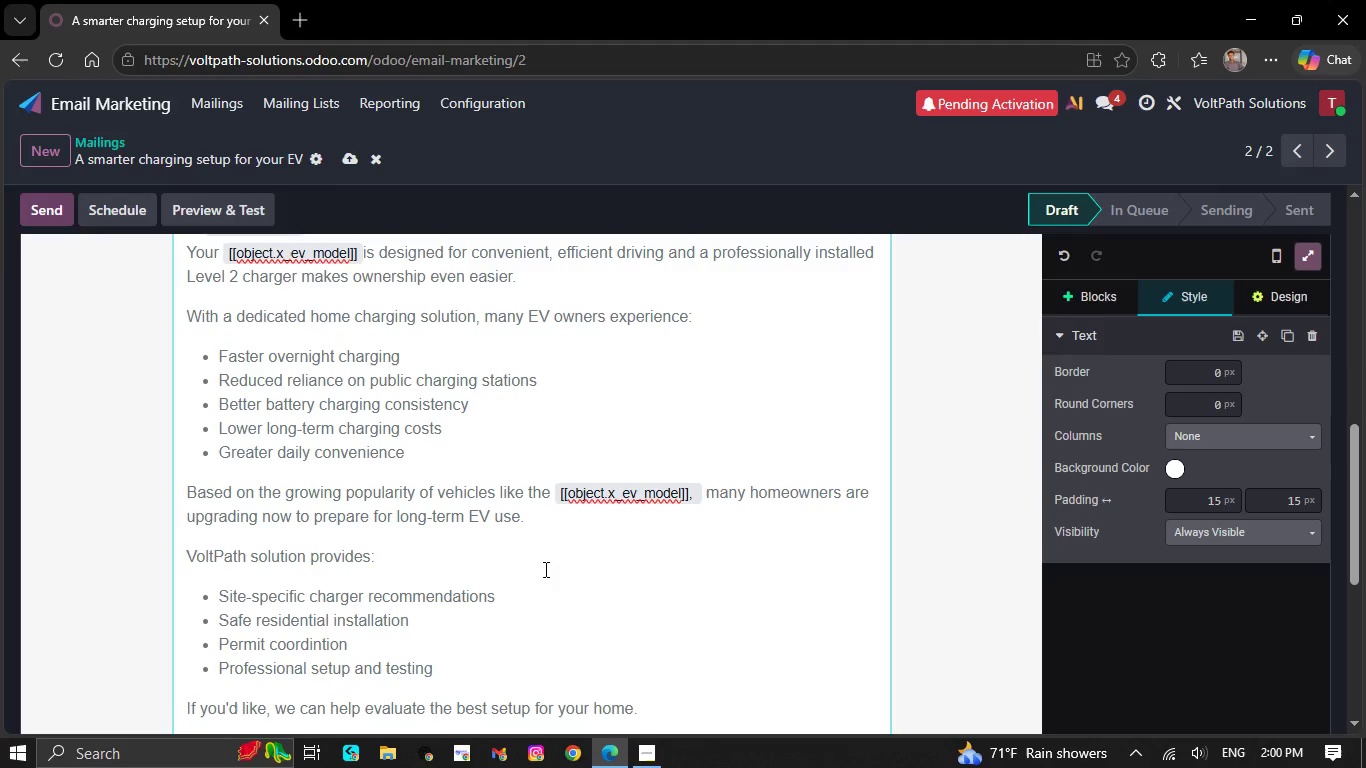 
scroll: coordinate [521, 499], scroll_direction: down, amount: 3.0
 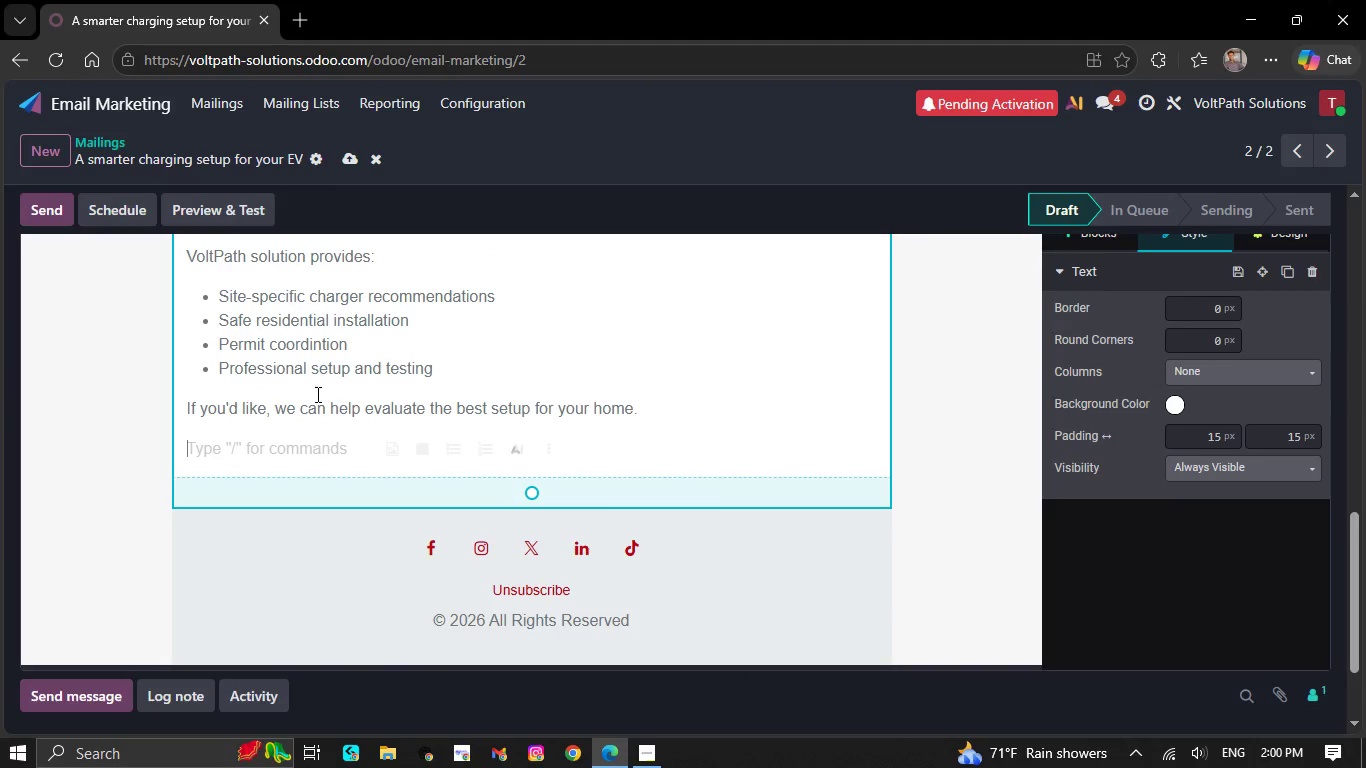 
type(Best regards,)
 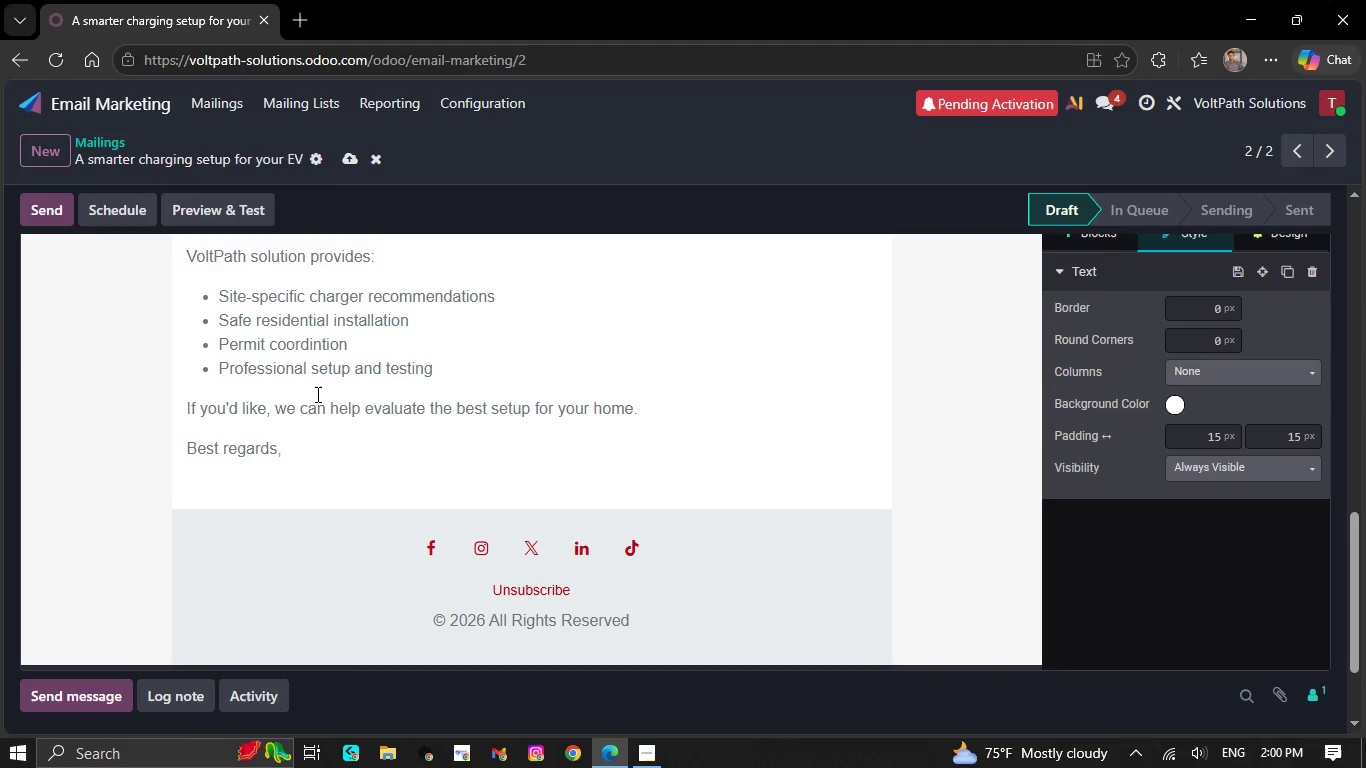 
key(Shift+ShiftRight)
 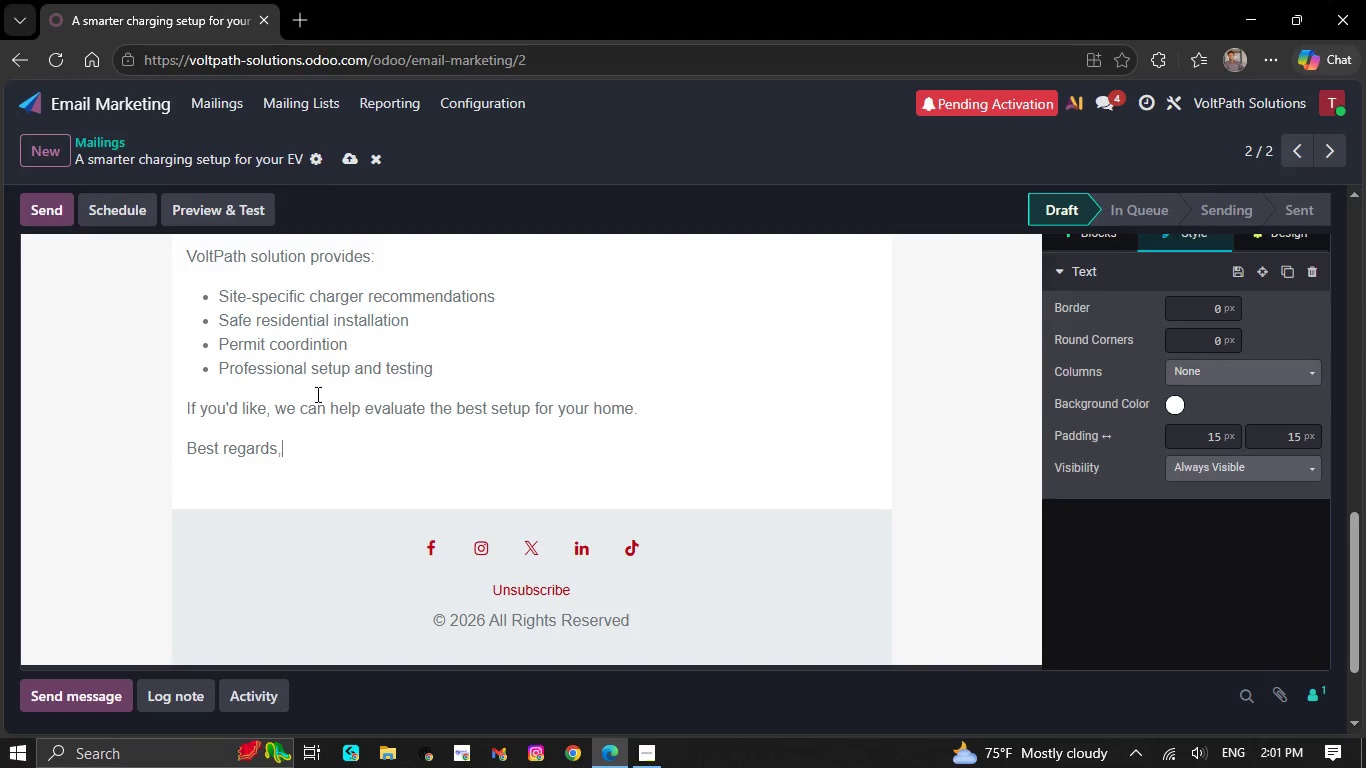 
key(Shift+NumpadEnter)
 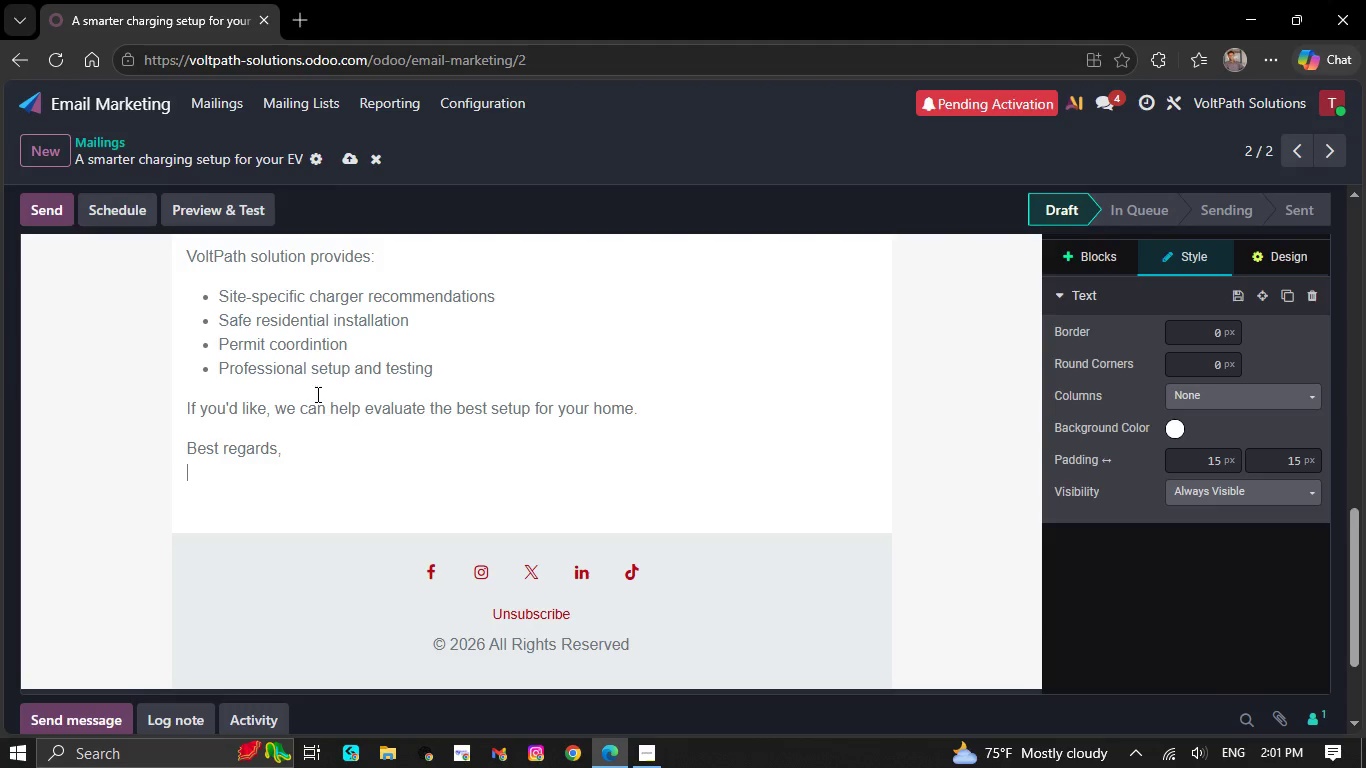 
key(CapsLock)
 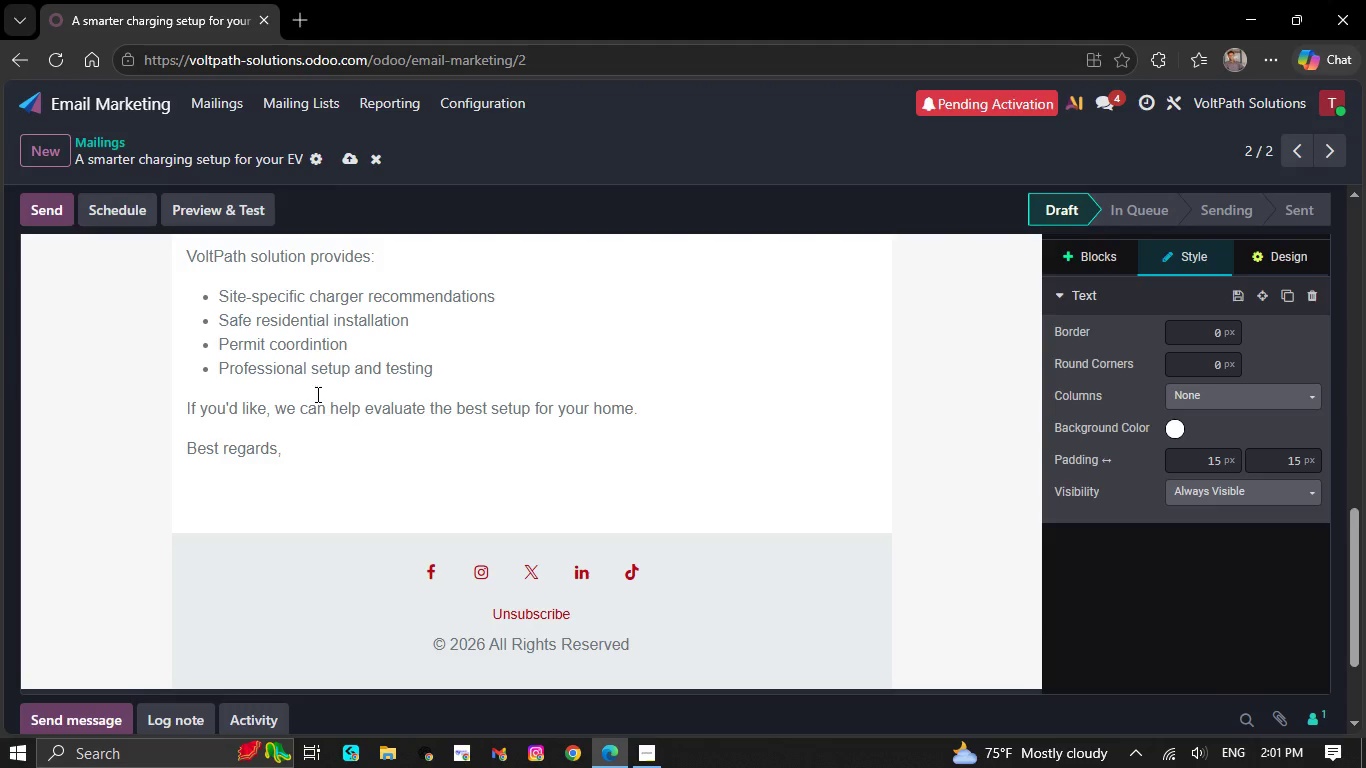 
key(C)
 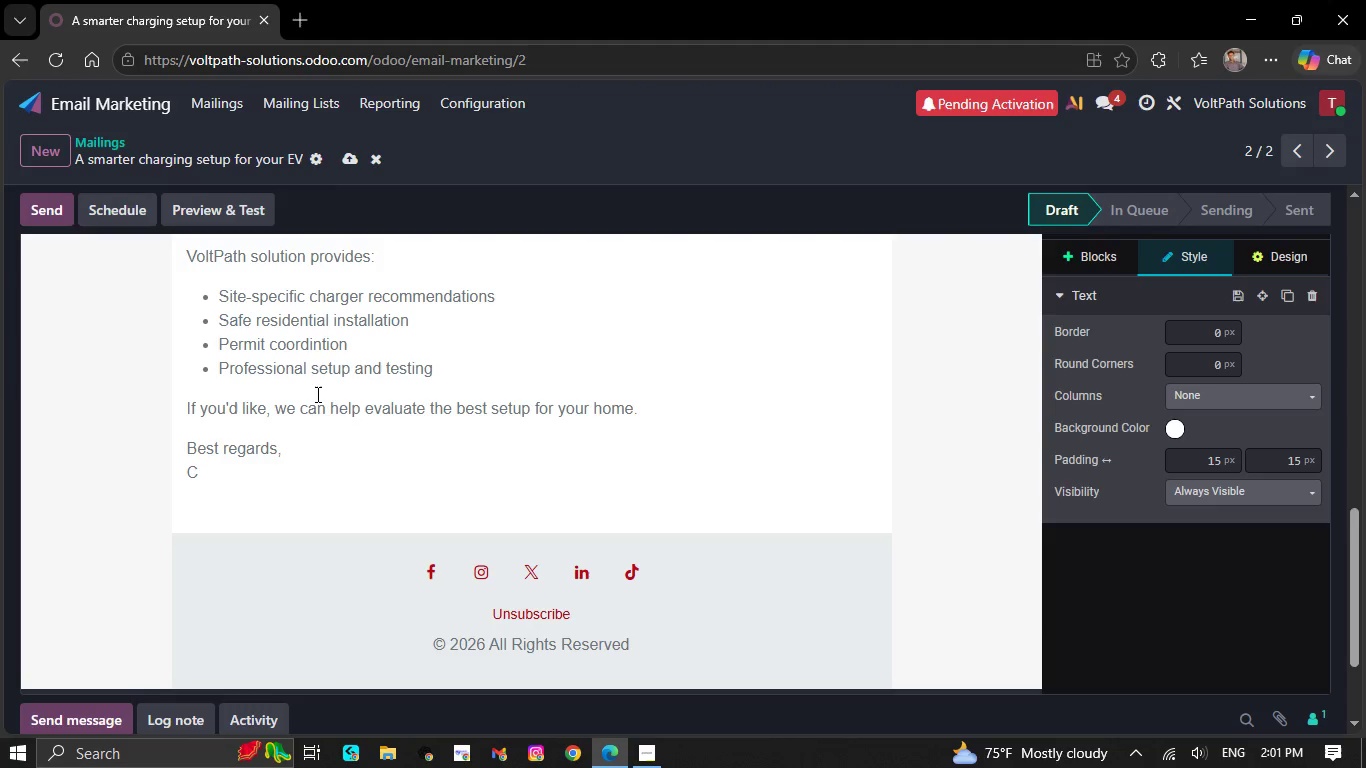 
key(Backspace)
 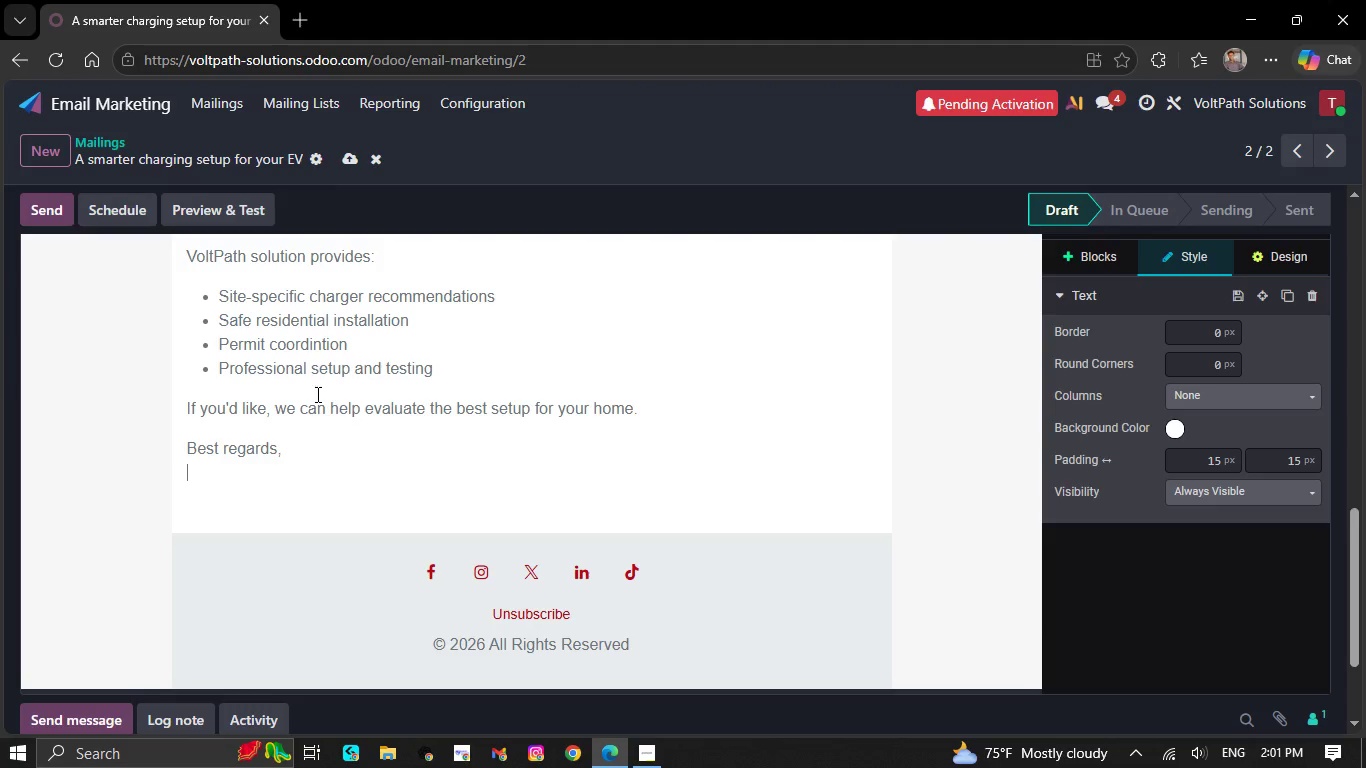 
key(V)
 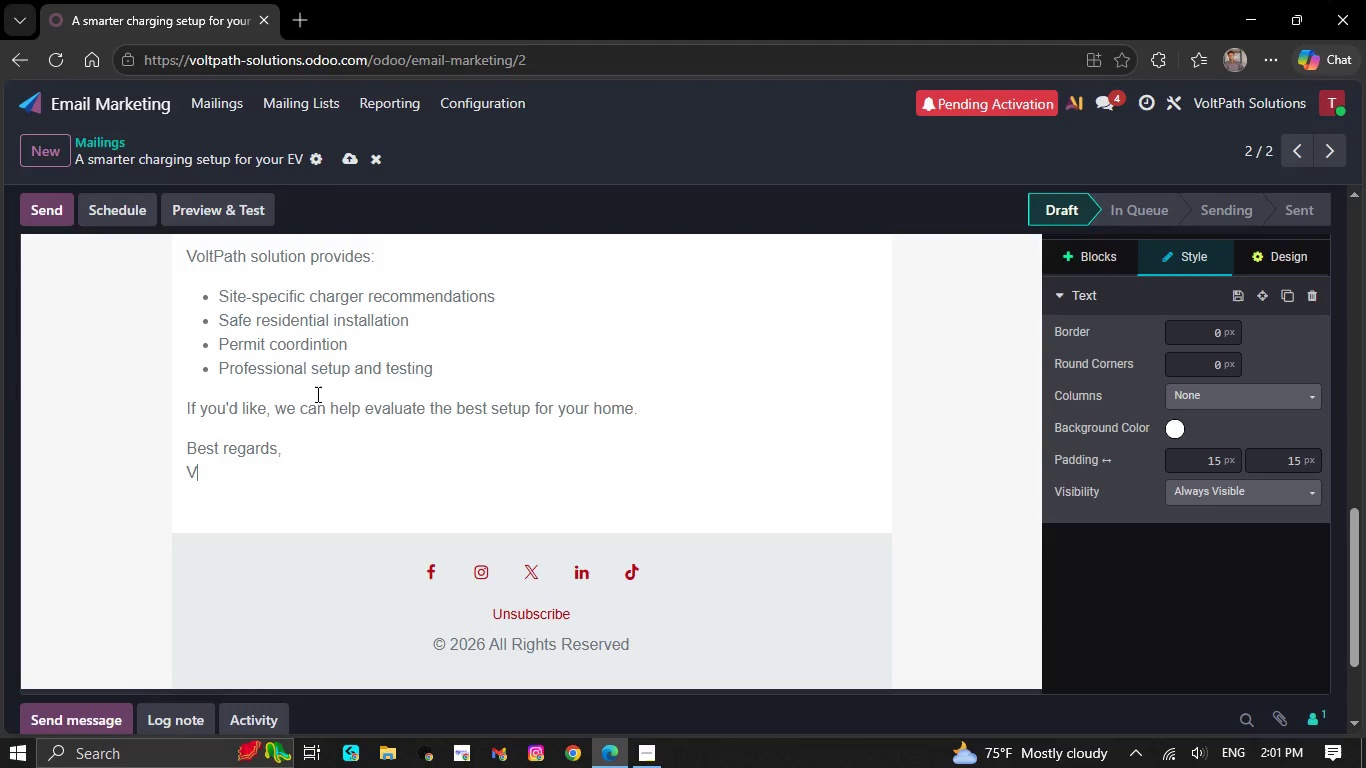 
key(CapsLock)
 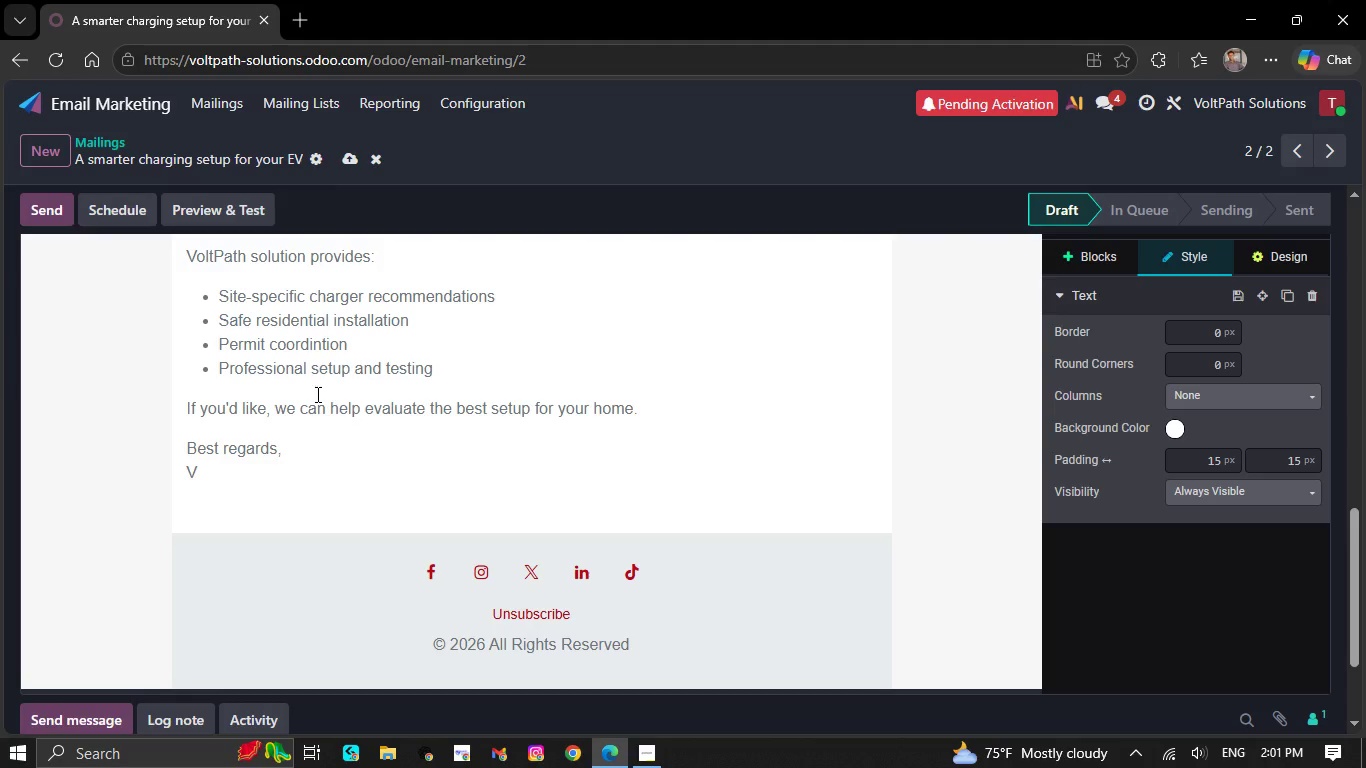 
type(olt)
 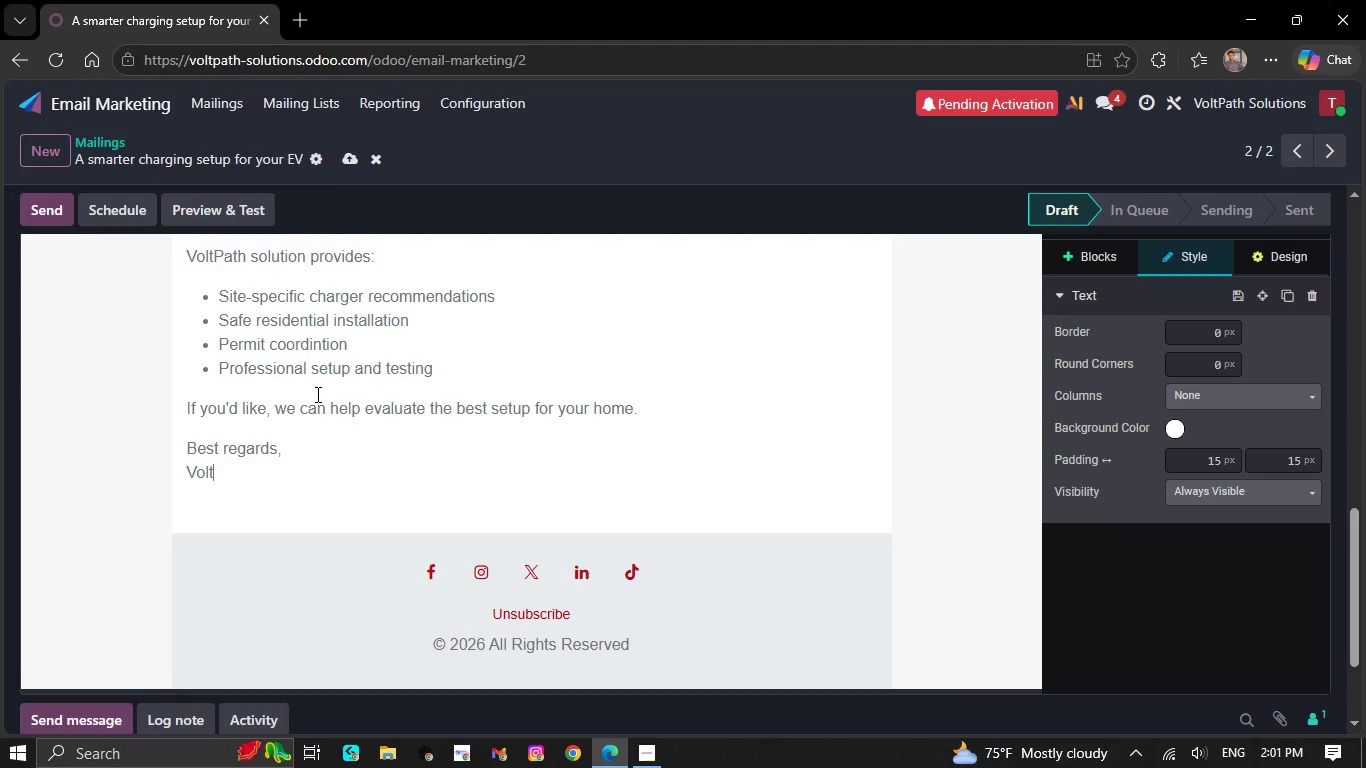 
type(pa)
key(Backspace)
key(Backspace)
type(P)
 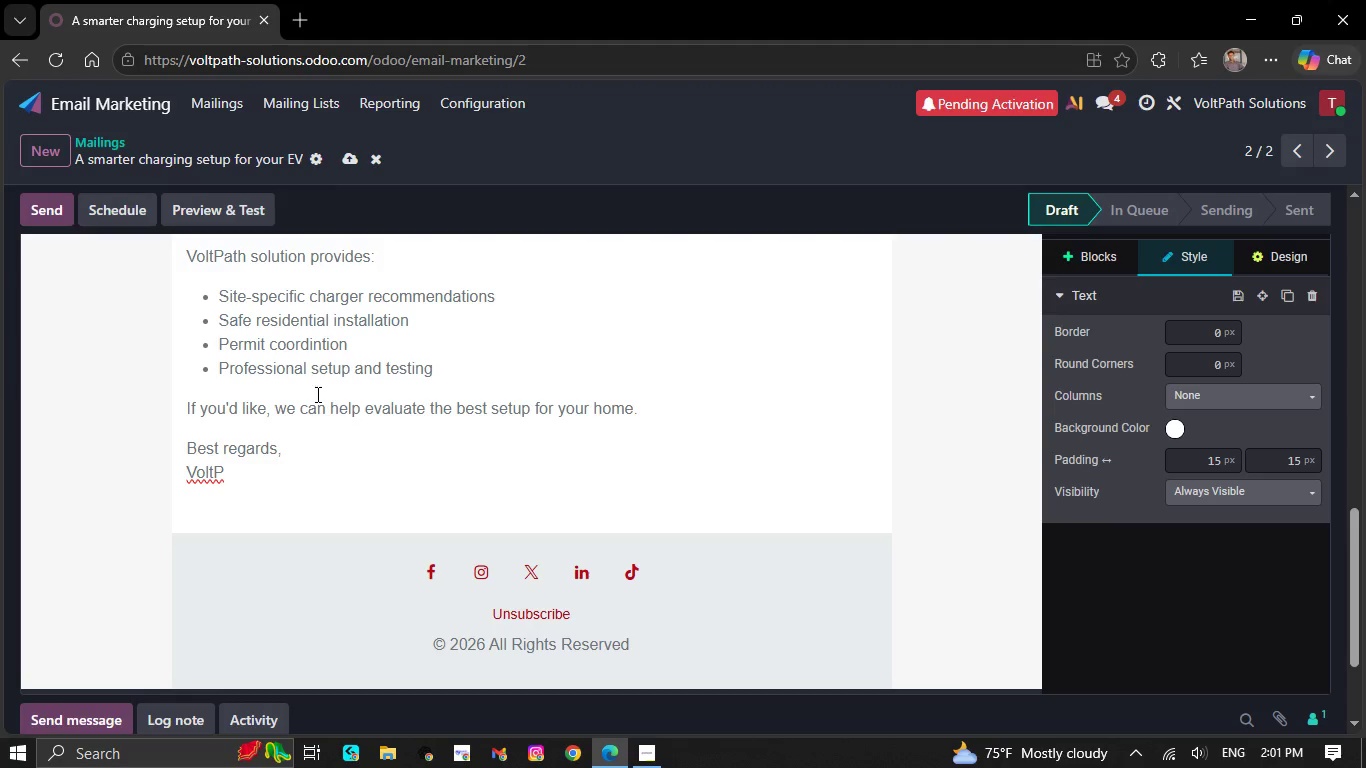 
type(alt)
 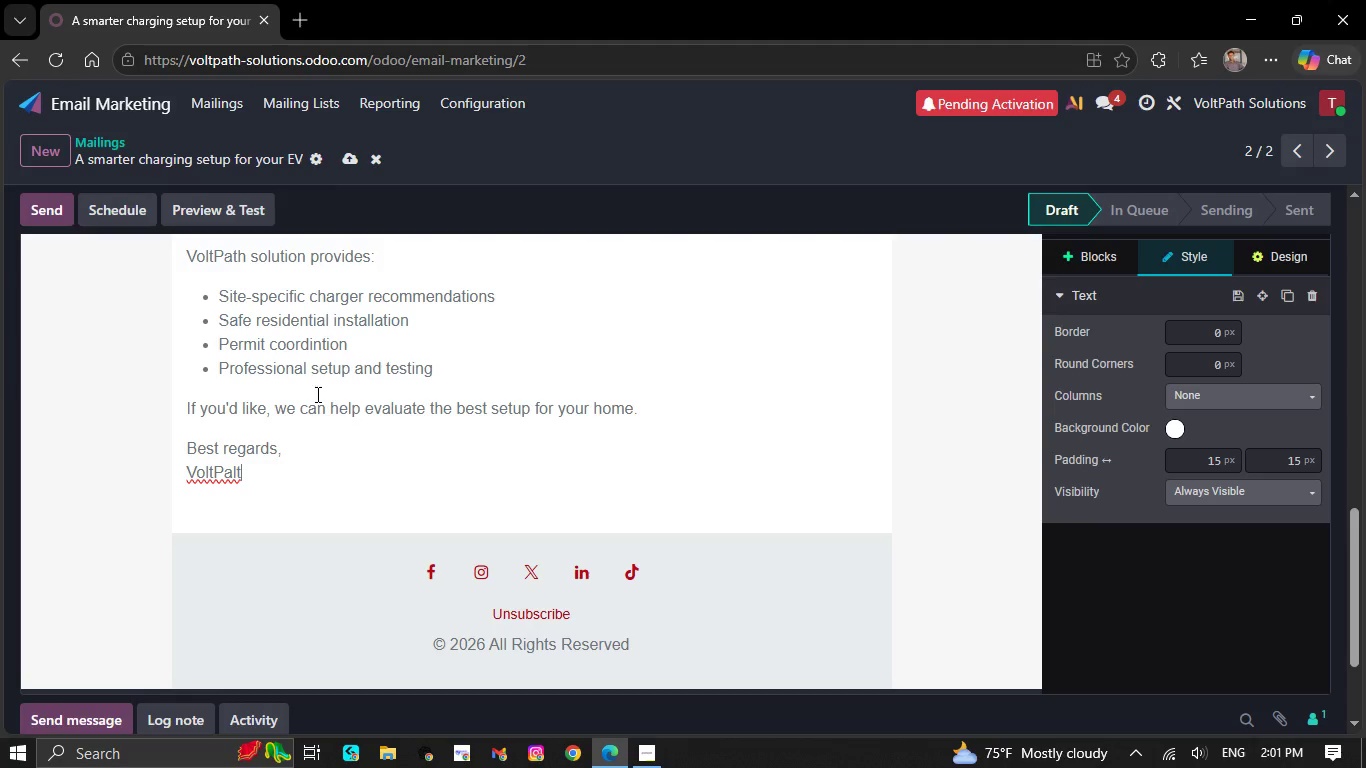 
key(Backspace)
key(Backspace)
type(th )
 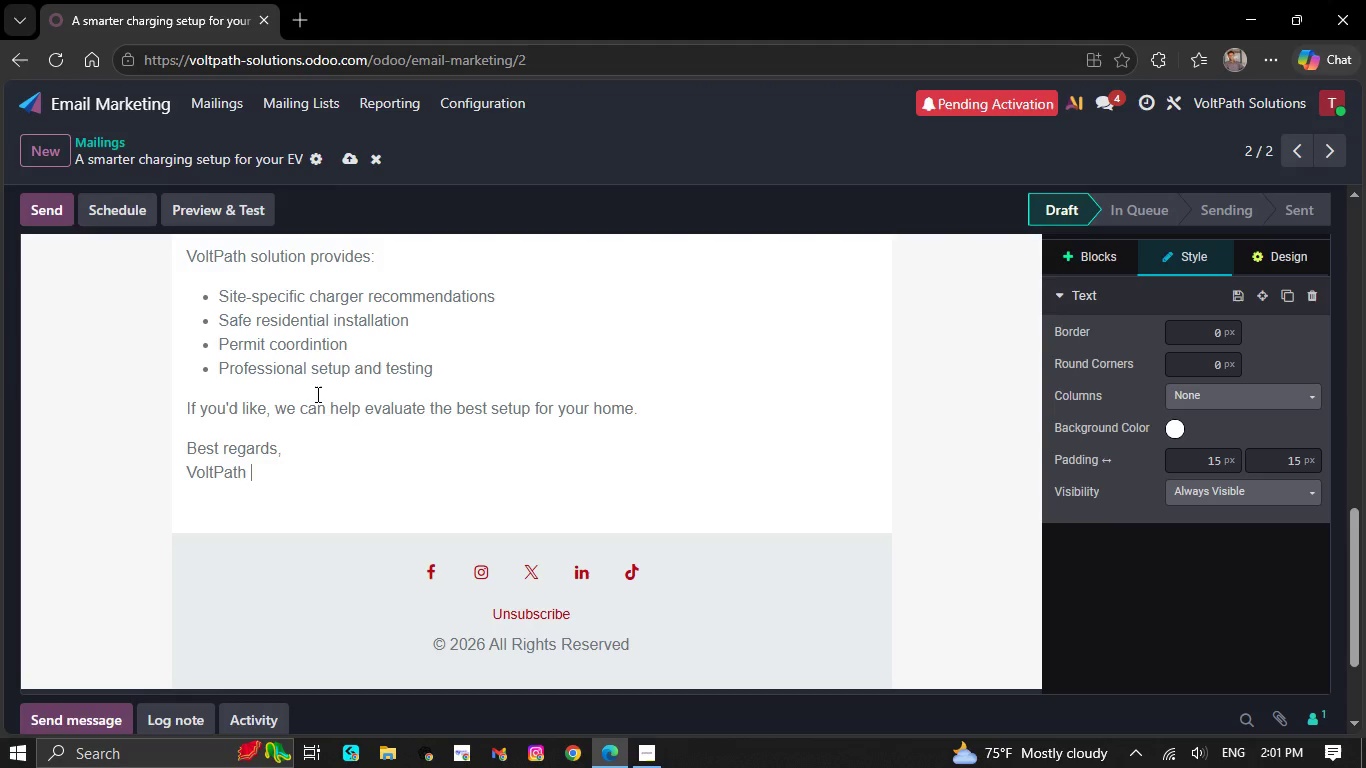 
wait(7.22)
 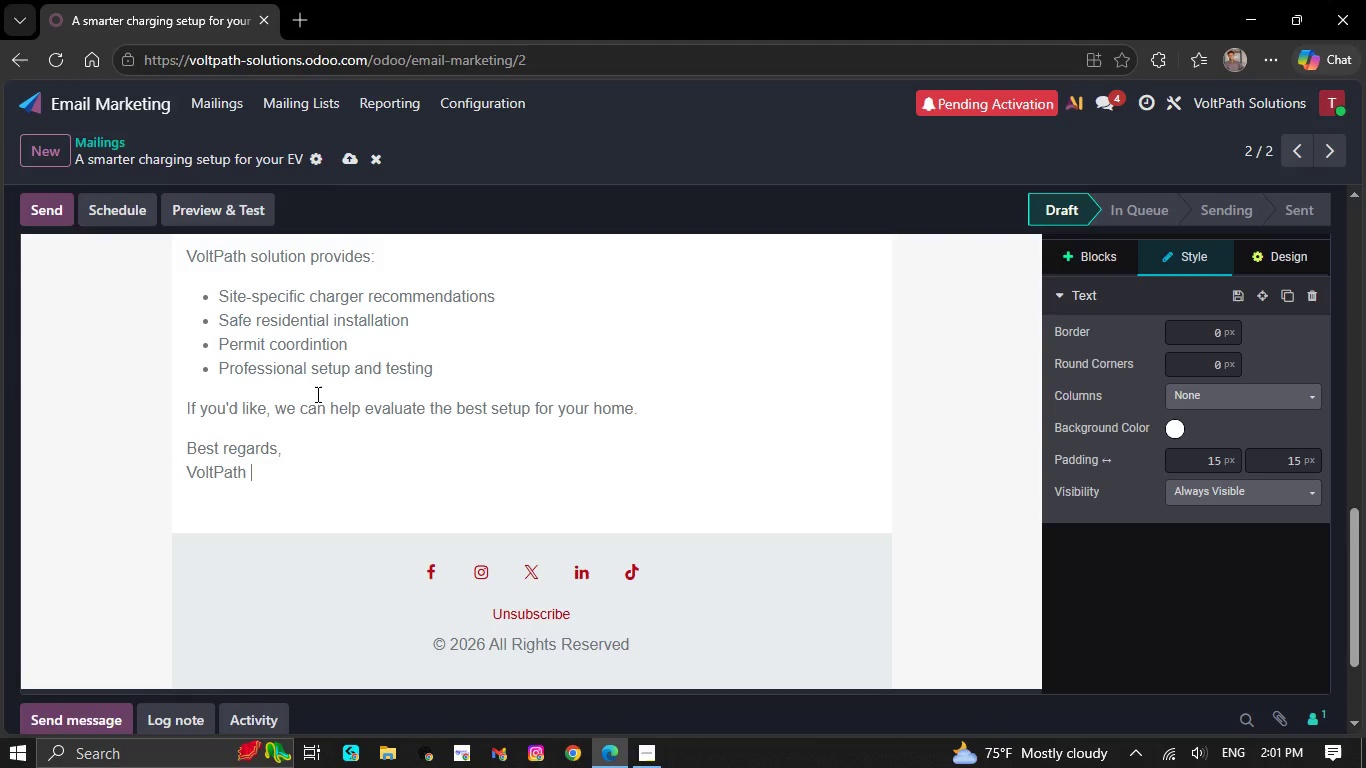 
key(CapsLock)
 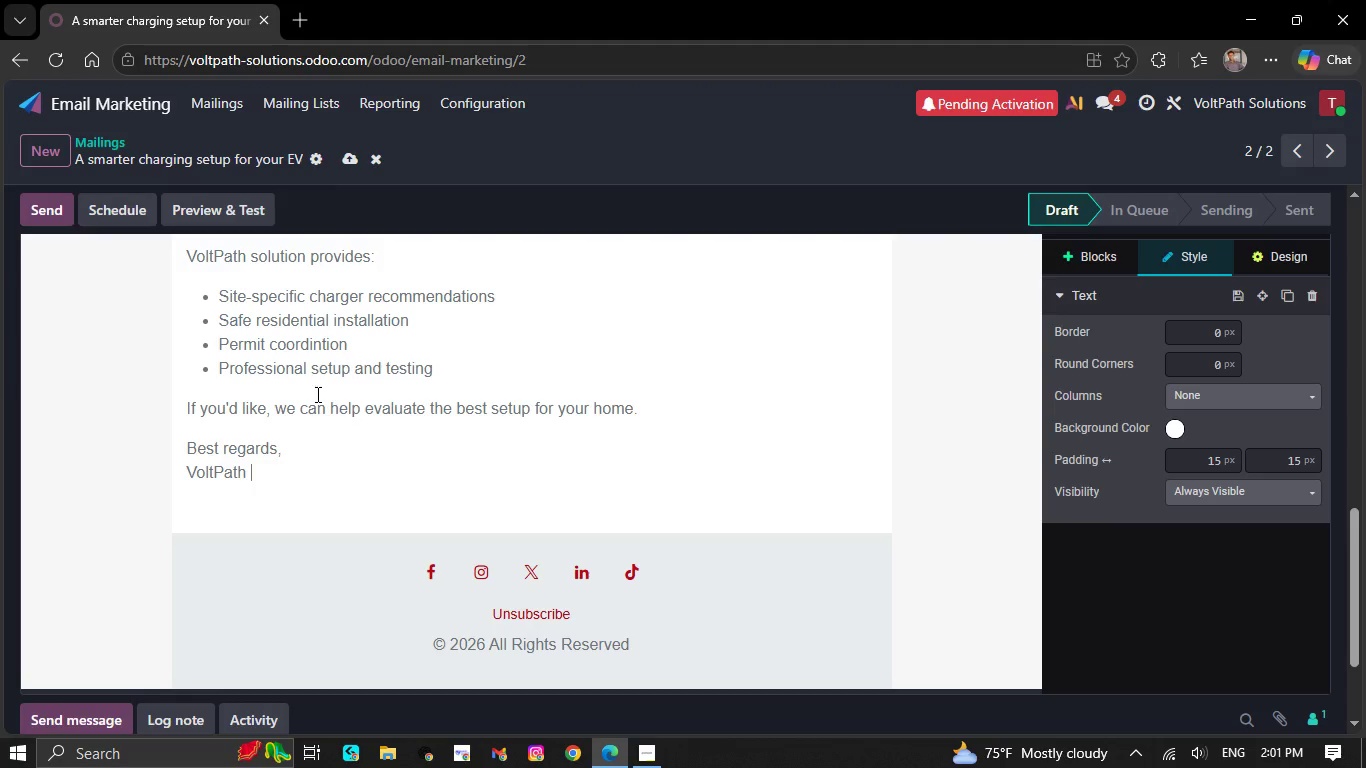 
key(S)
 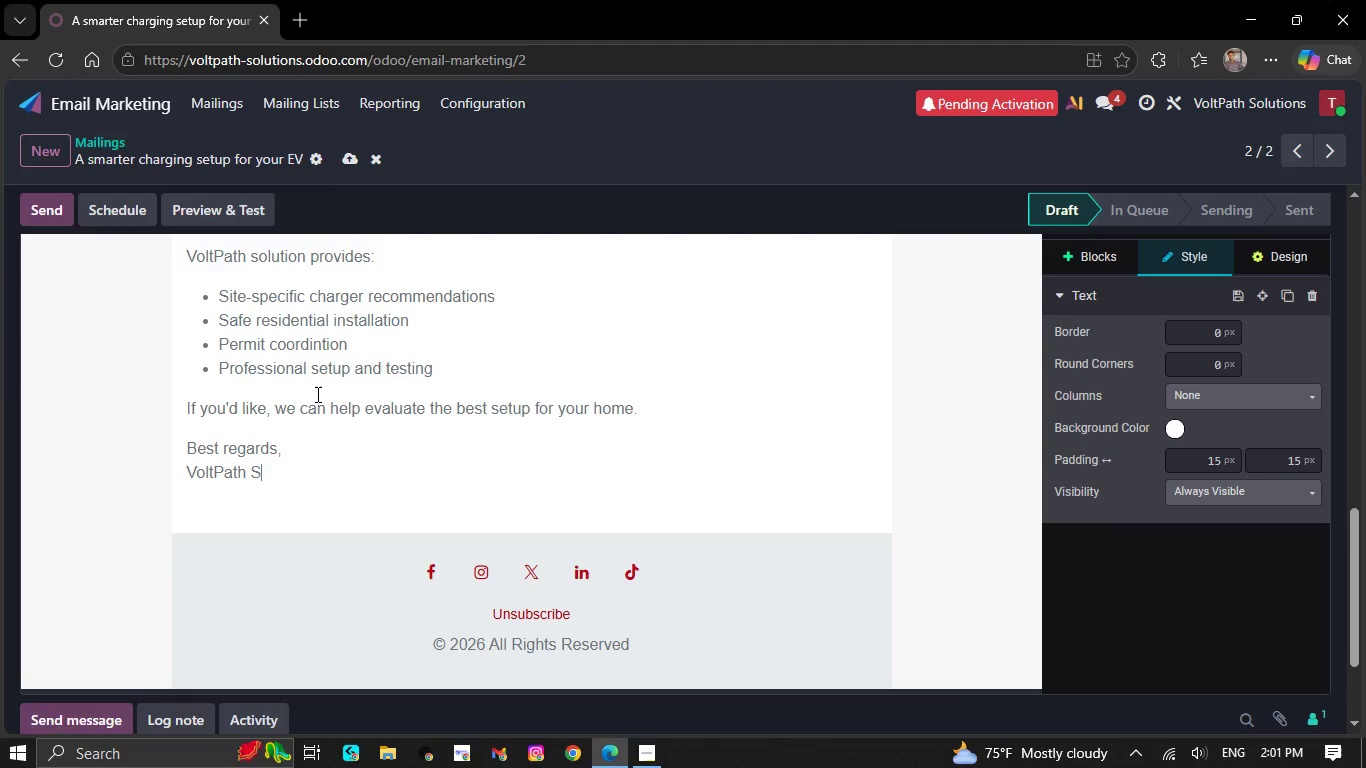 
key(CapsLock)
 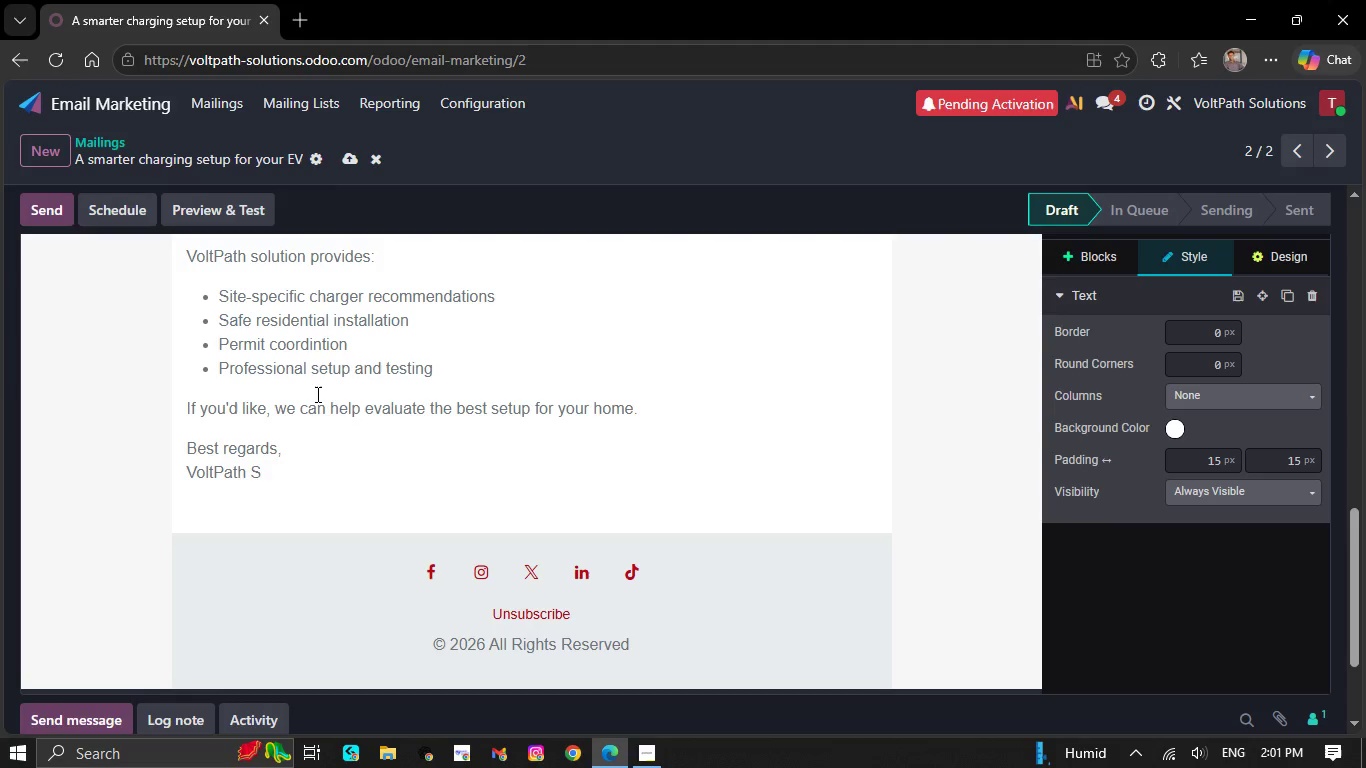 
wait(8.94)
 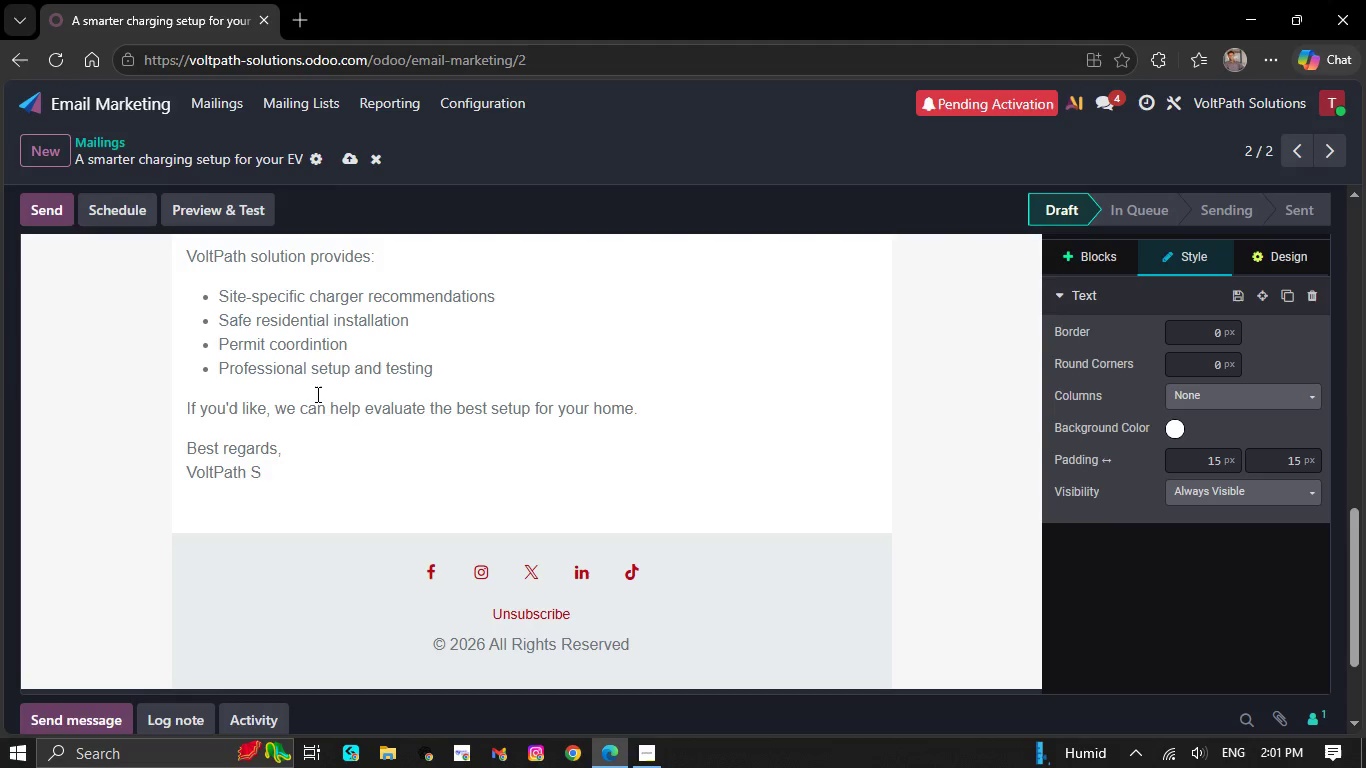 
type(olu)
 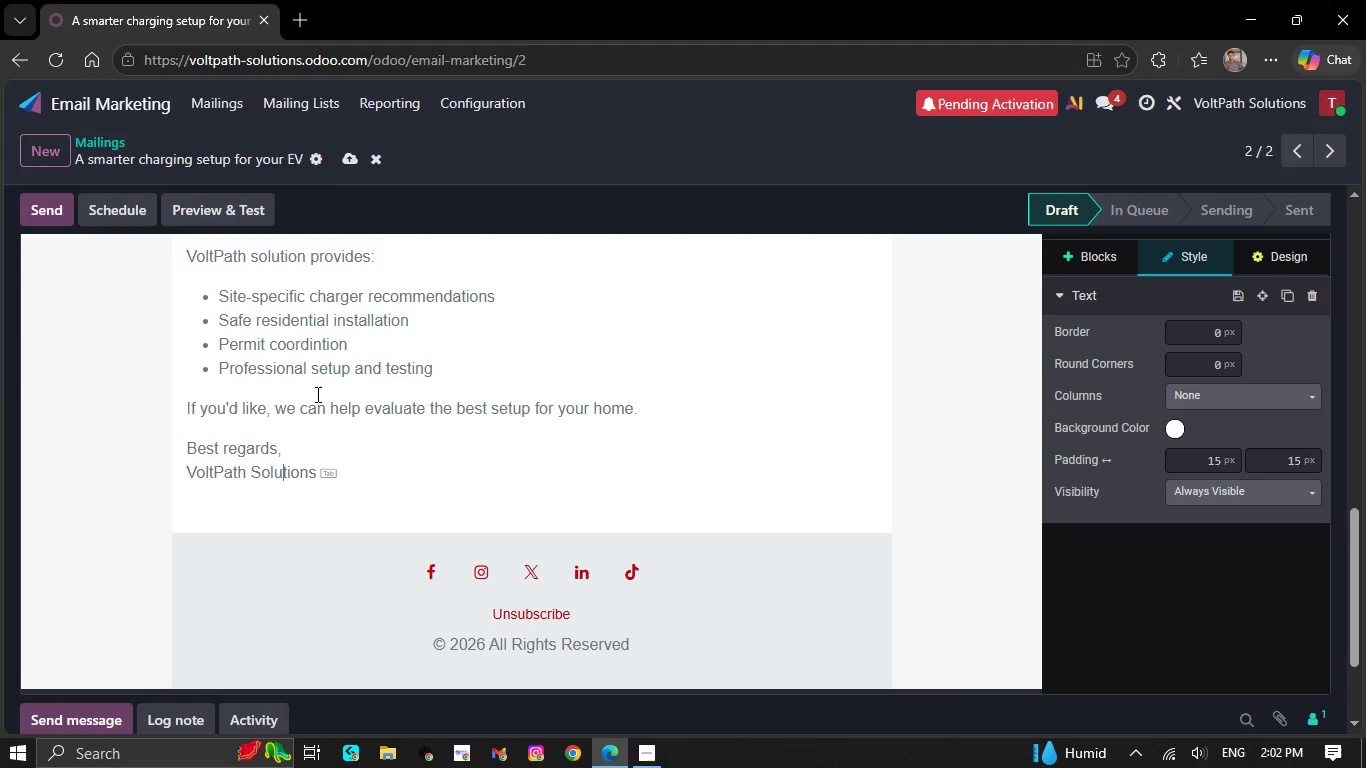 
wait(7.14)
 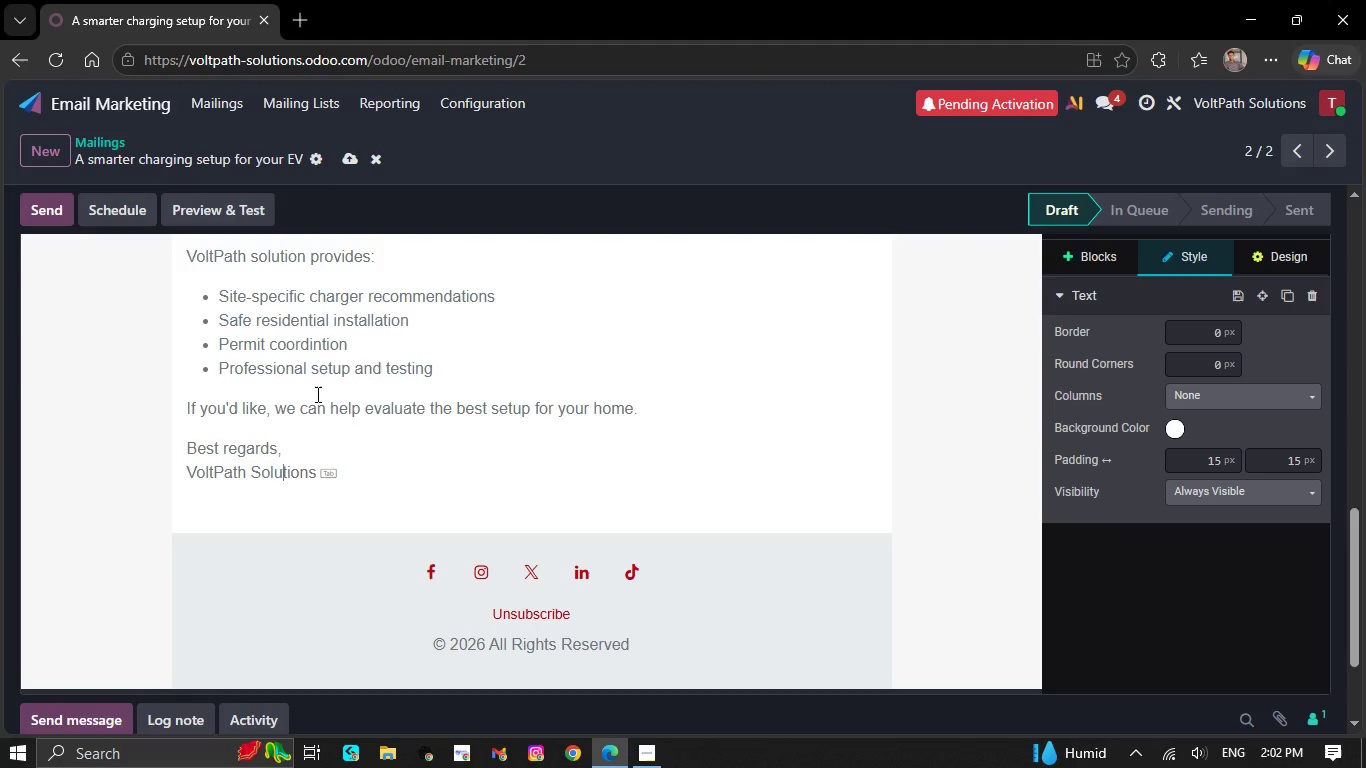 
type(tion )
key(Backspace)
type(s)
 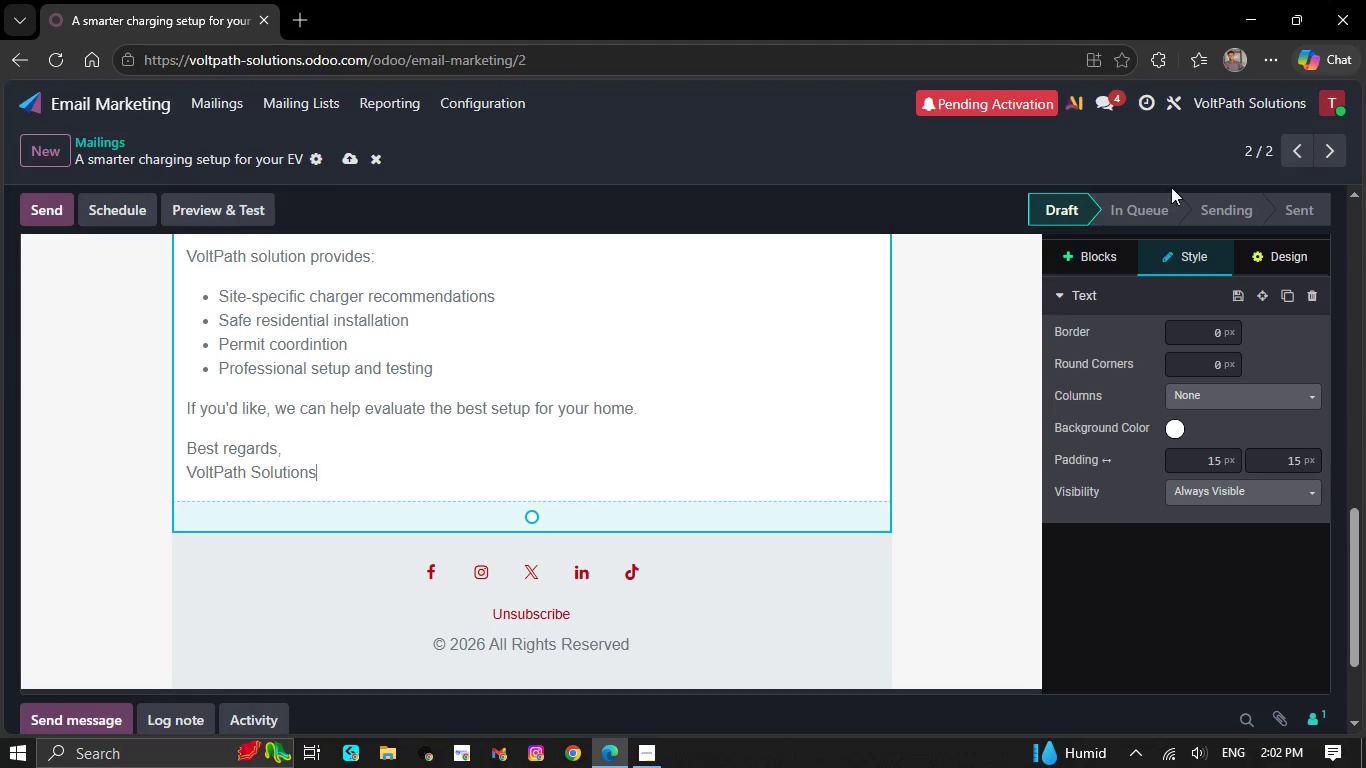 
left_click([1121, 253])
 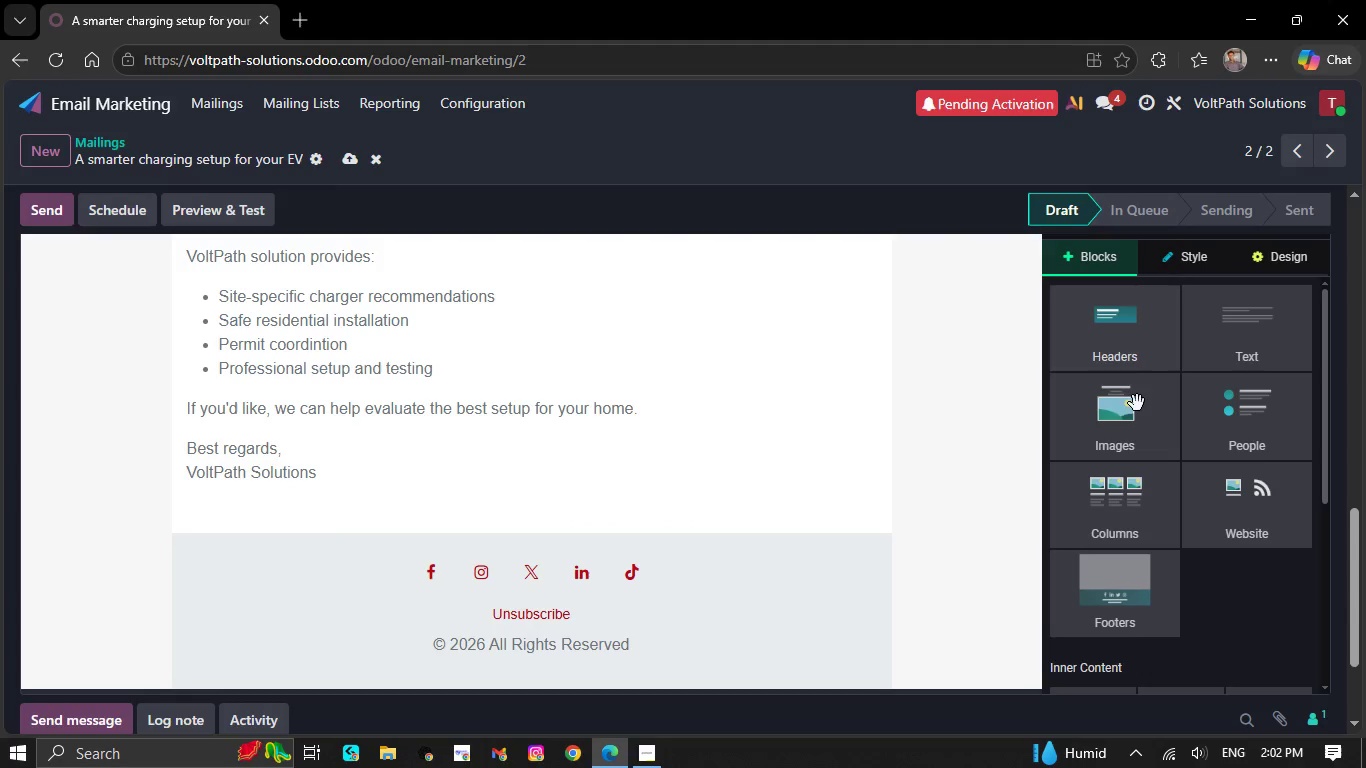 
scroll: coordinate [1169, 438], scroll_direction: down, amount: 8.0
 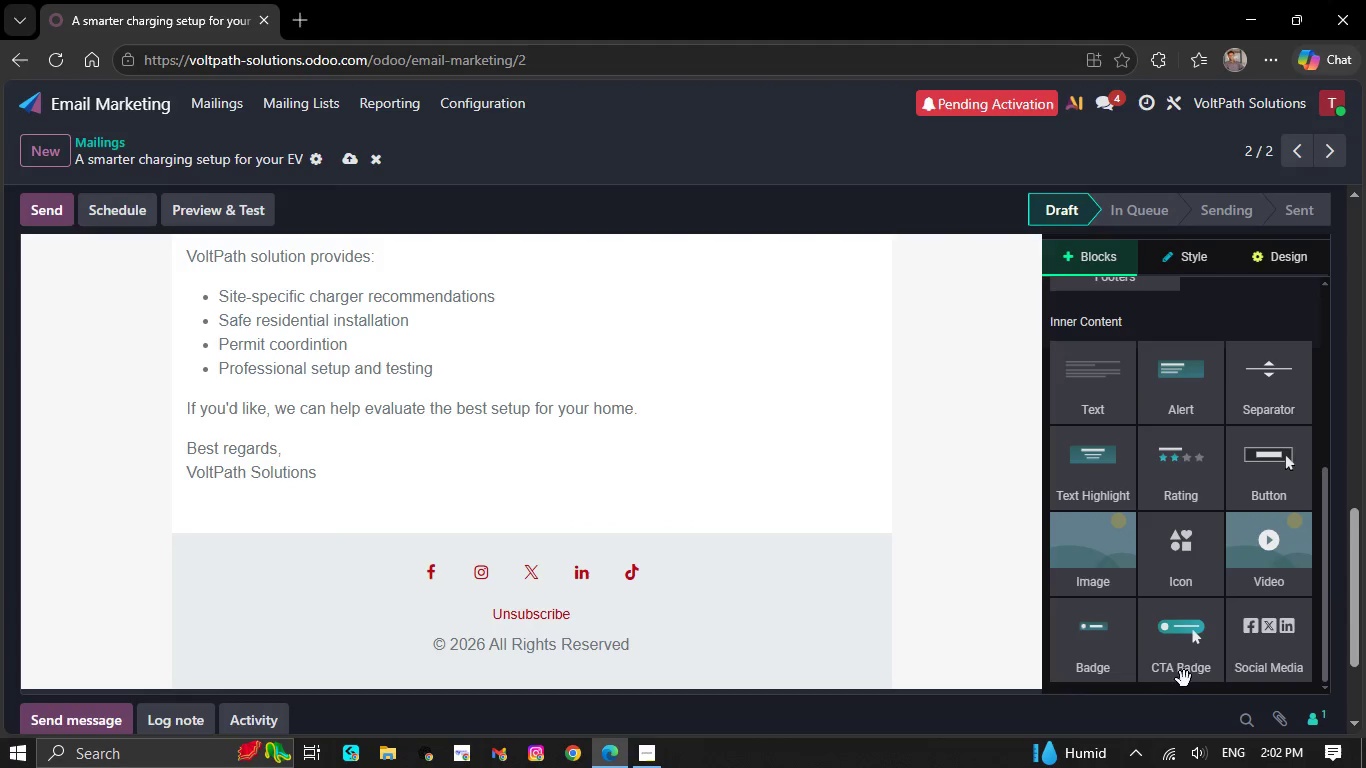 
left_click_drag(start_coordinate=[1187, 655], to_coordinate=[658, 483])
 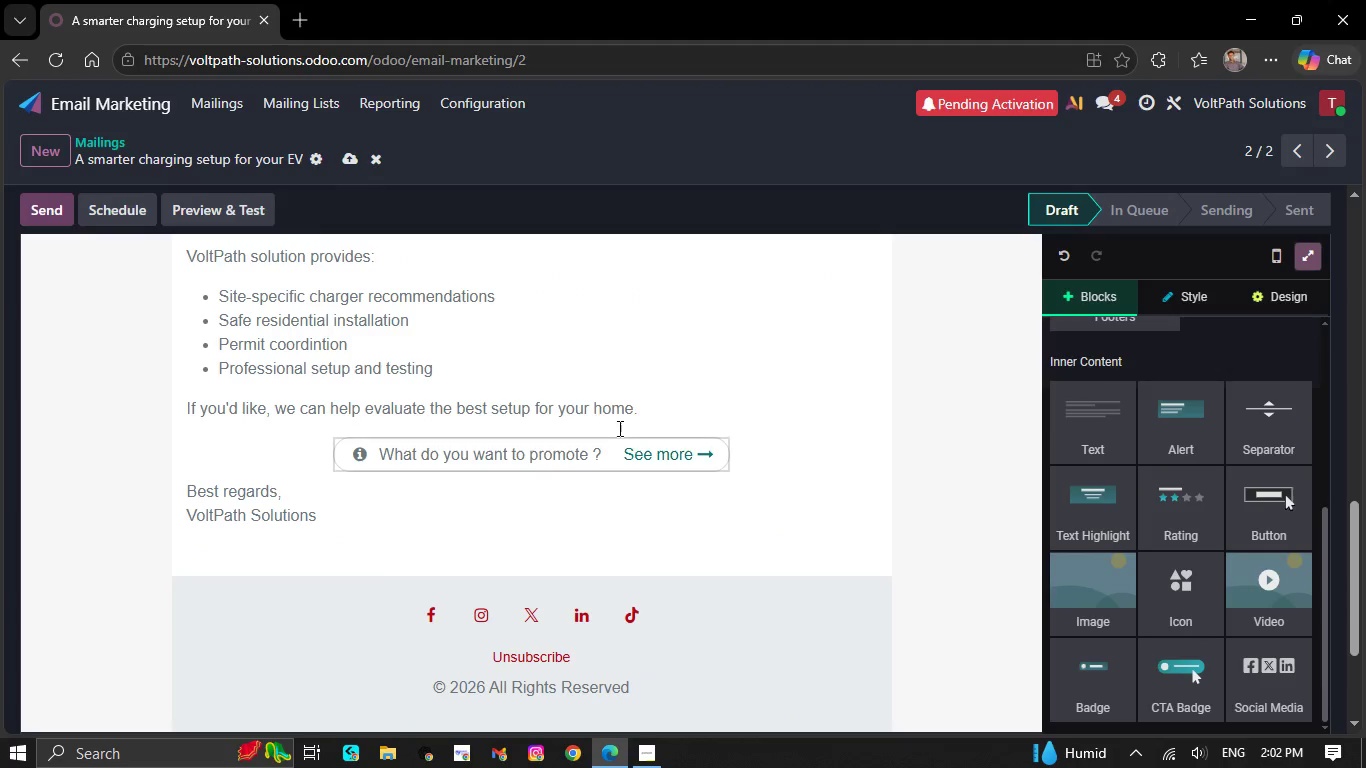 
mouse_move([691, 443])
 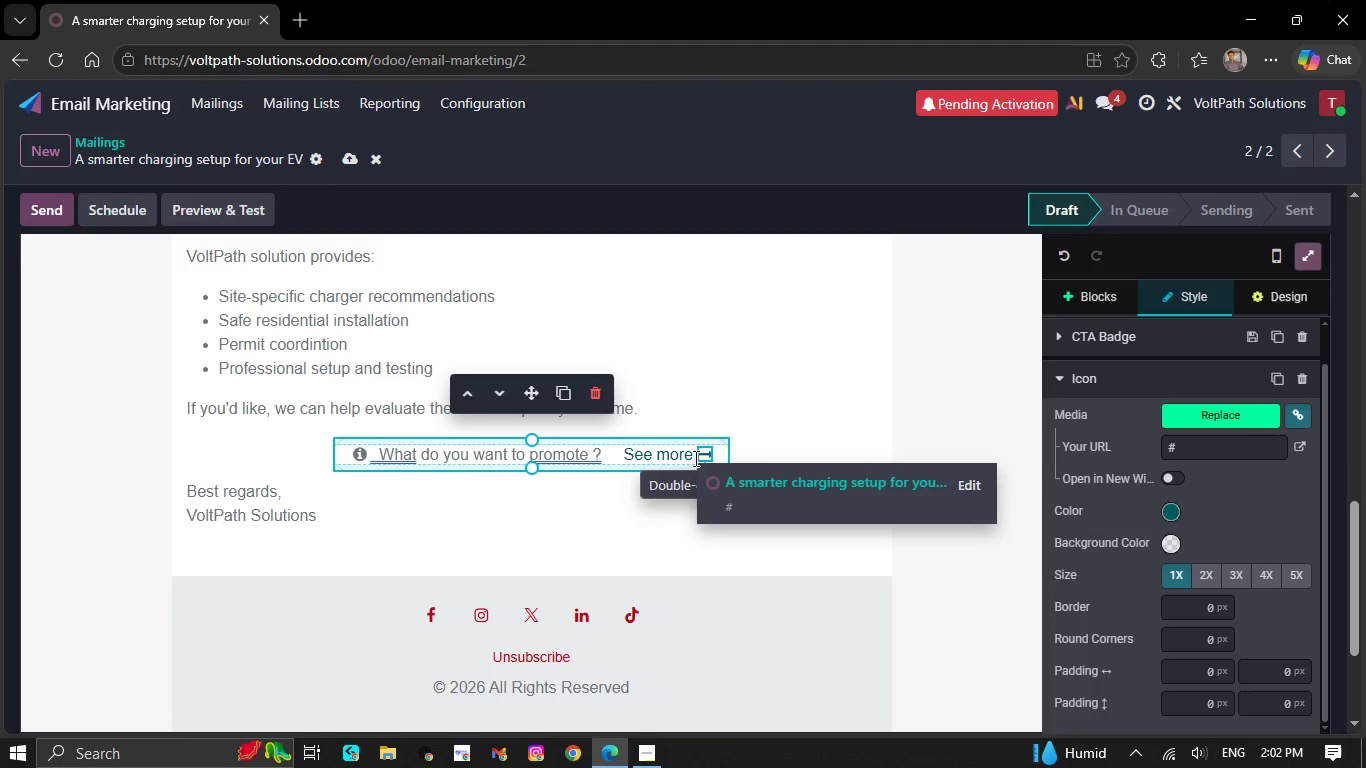 
left_click([691, 456])
 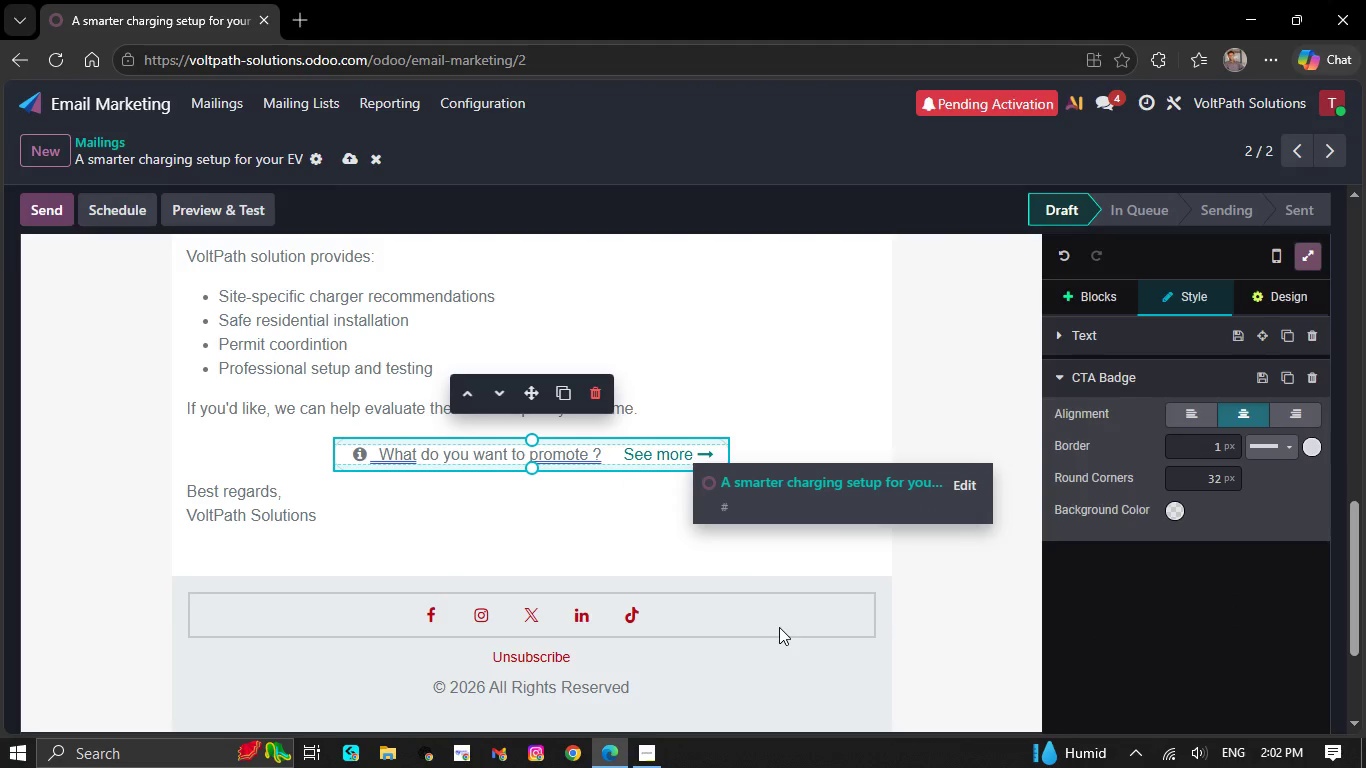 
key(Backspace)
 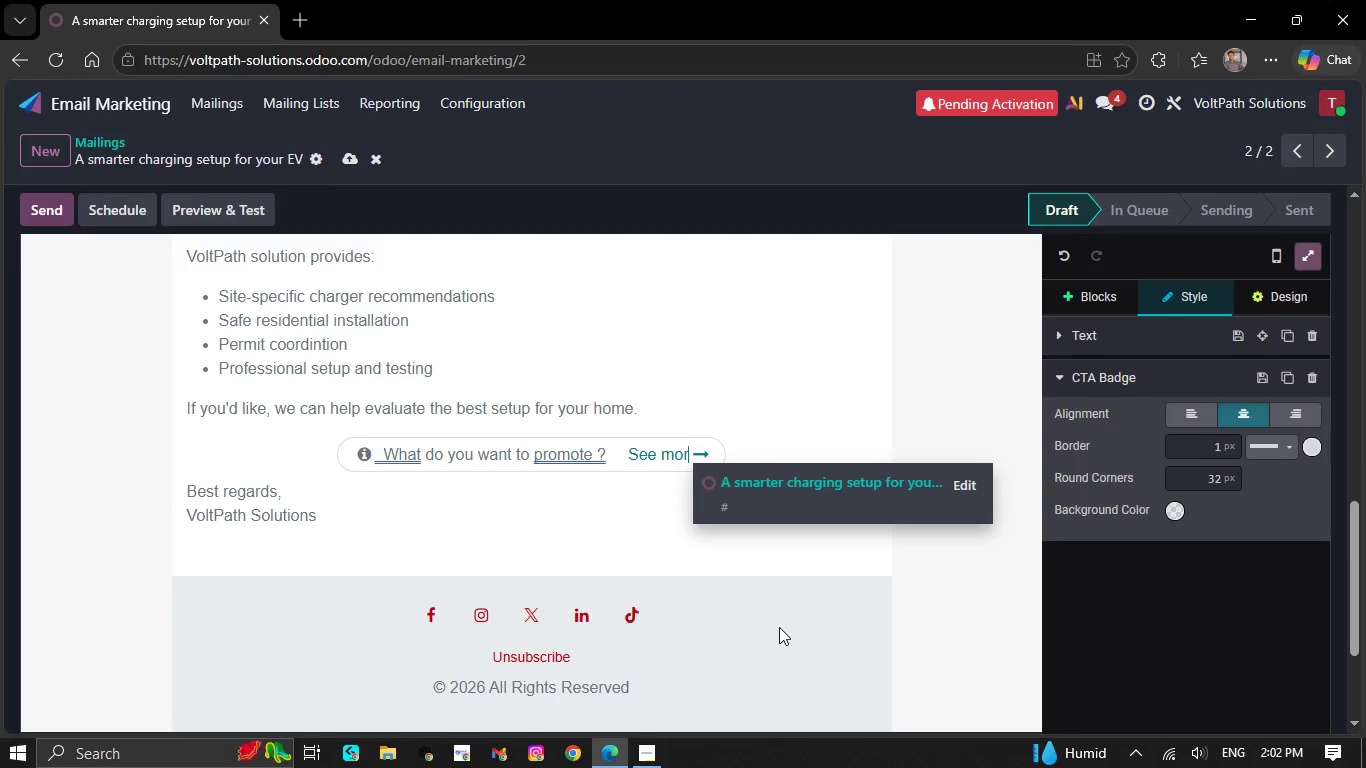 
key(Backspace)
 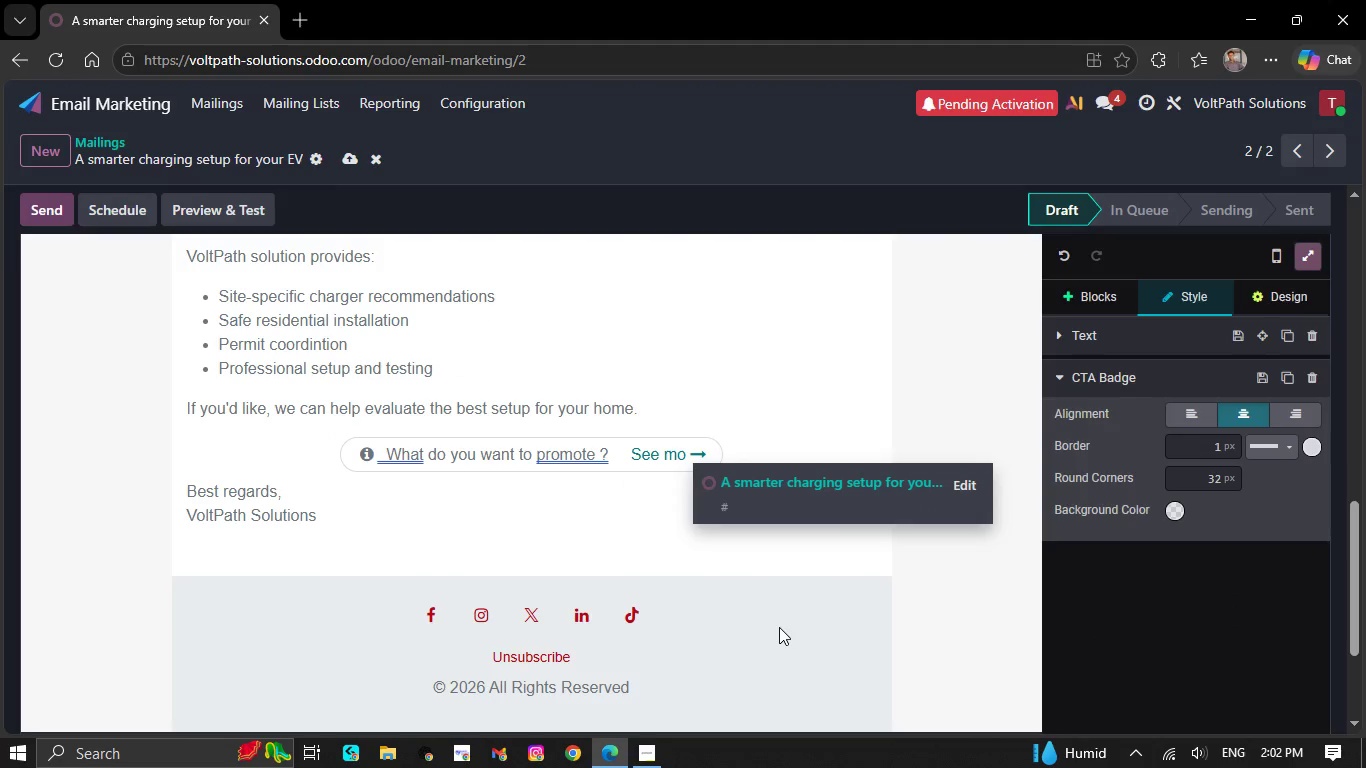 
key(Backspace)
 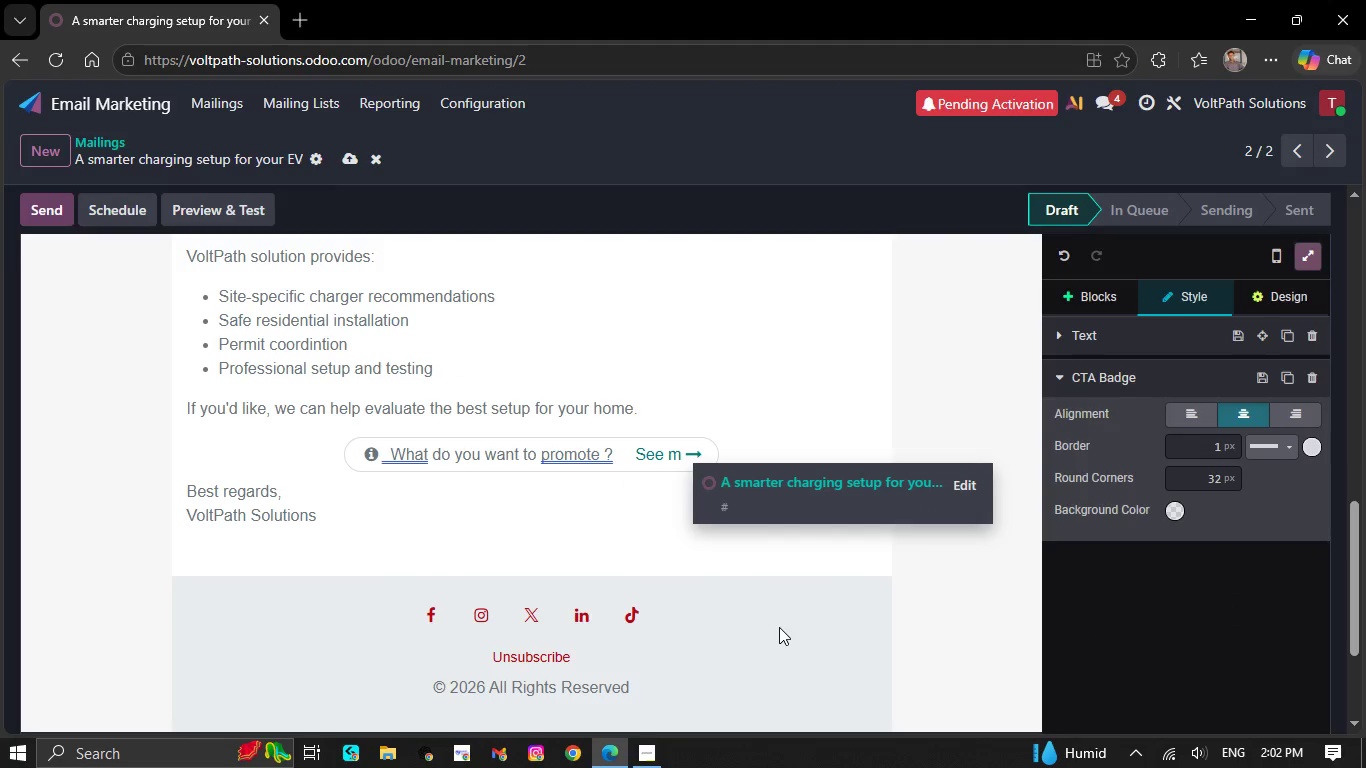 
key(Backspace)
 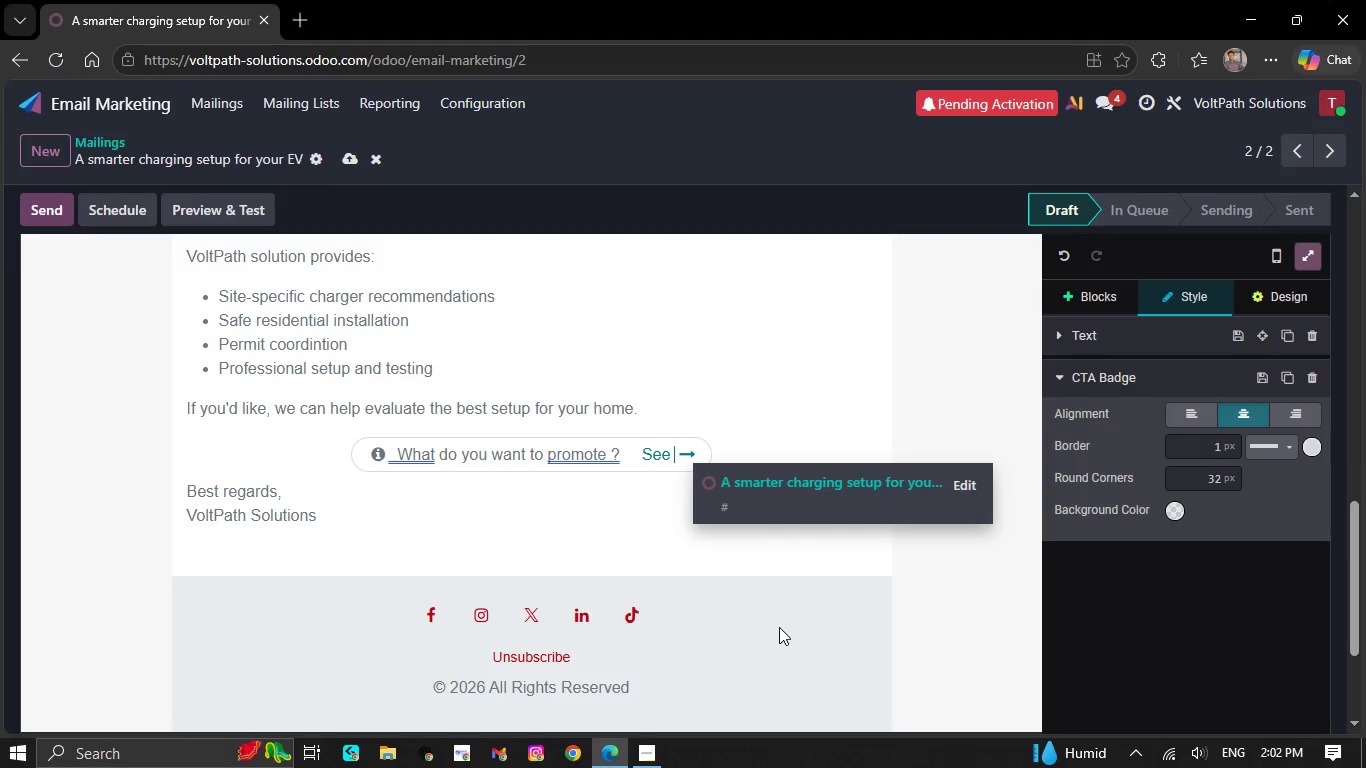 
key(Backspace)
 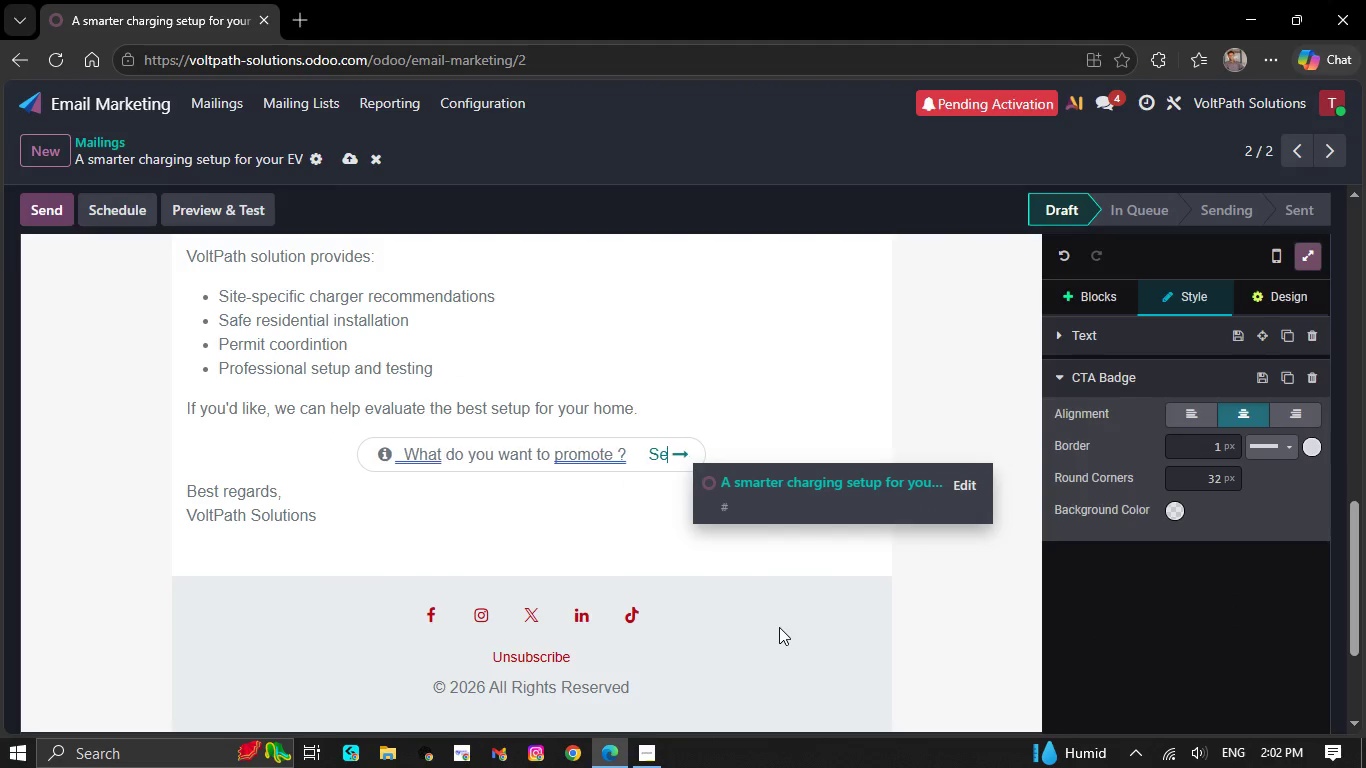 
key(Backspace)
 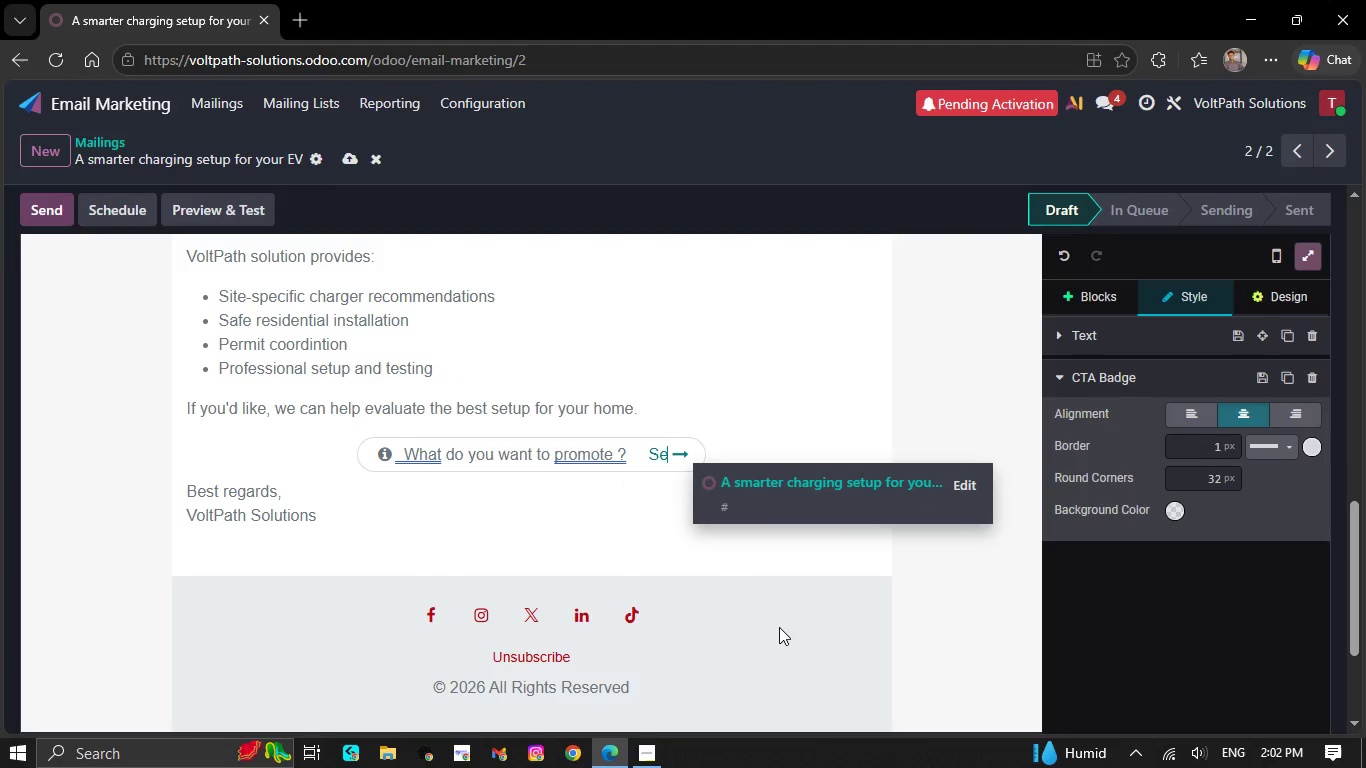 
hold_key(key=Backspace, duration=0.36)
 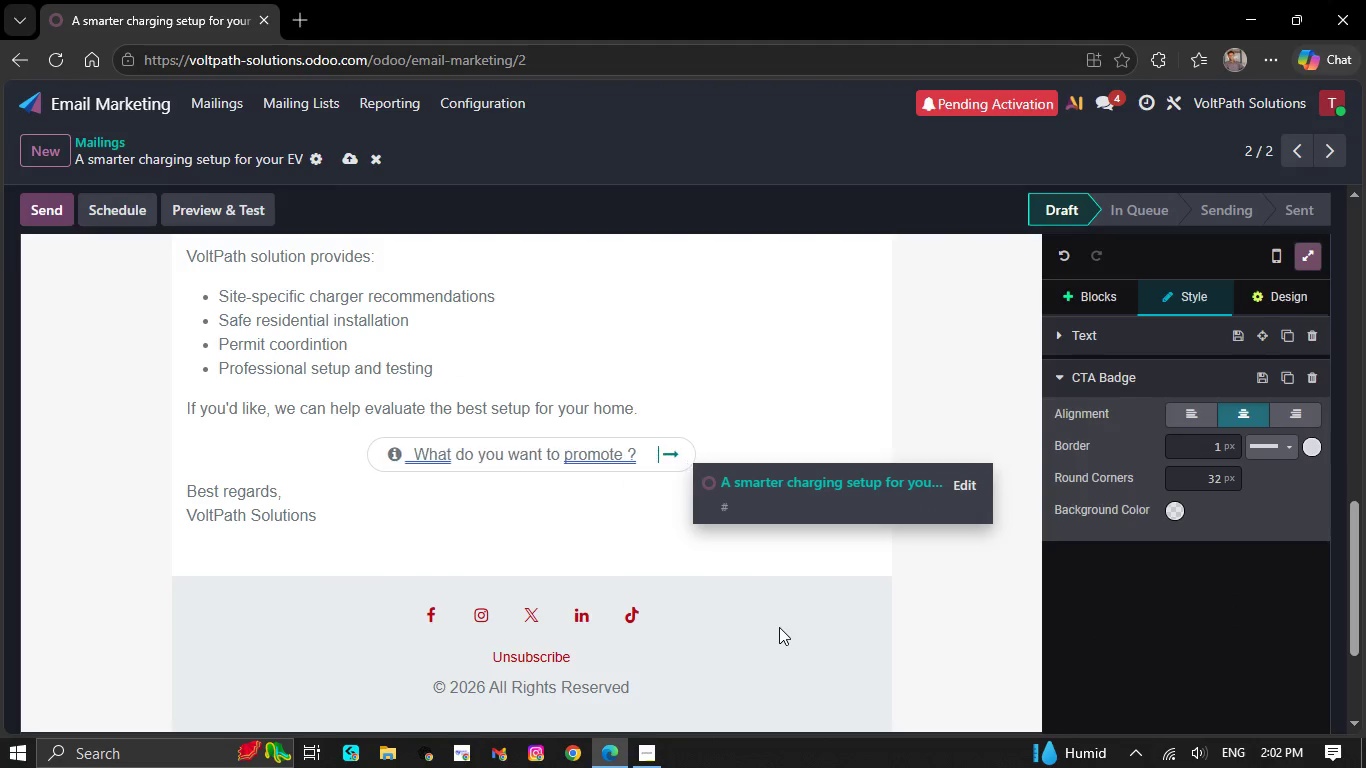 
key(Backspace)
 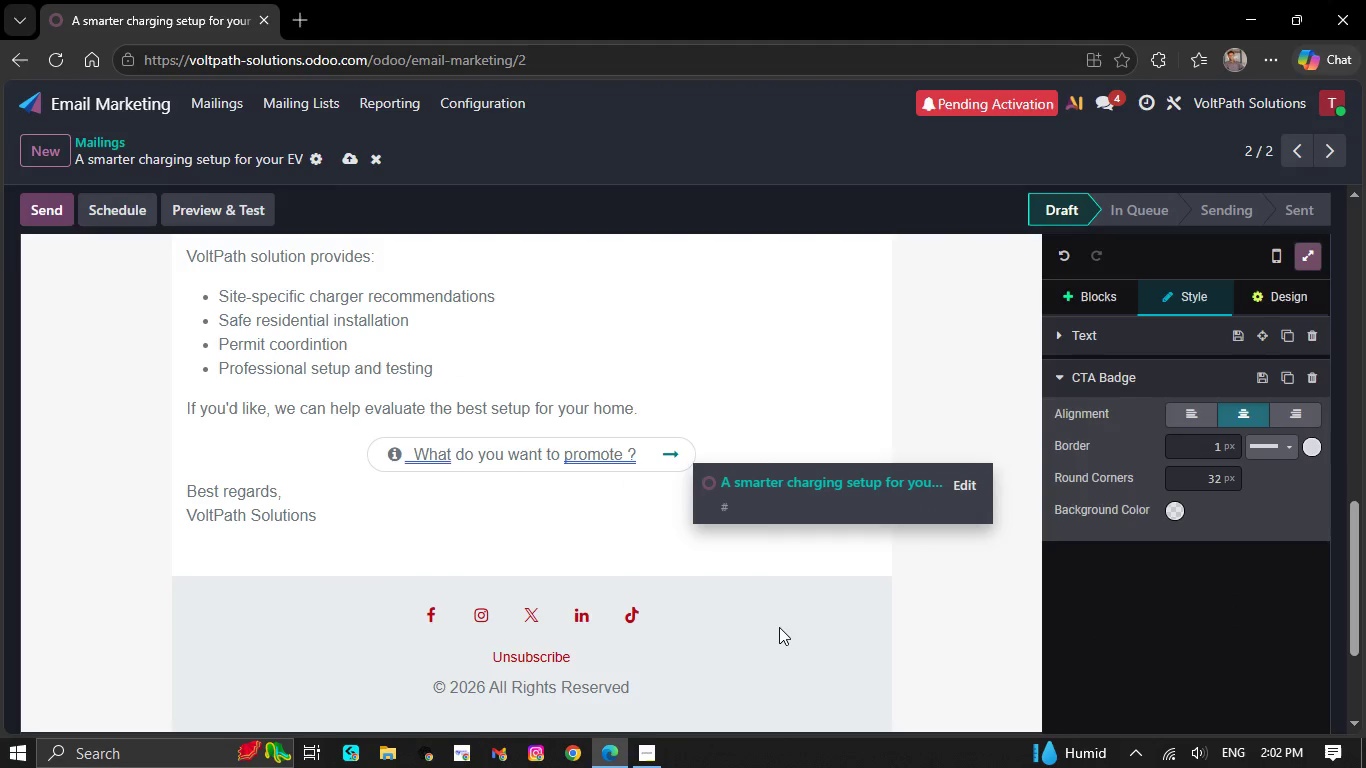 
key(ArrowLeft)
 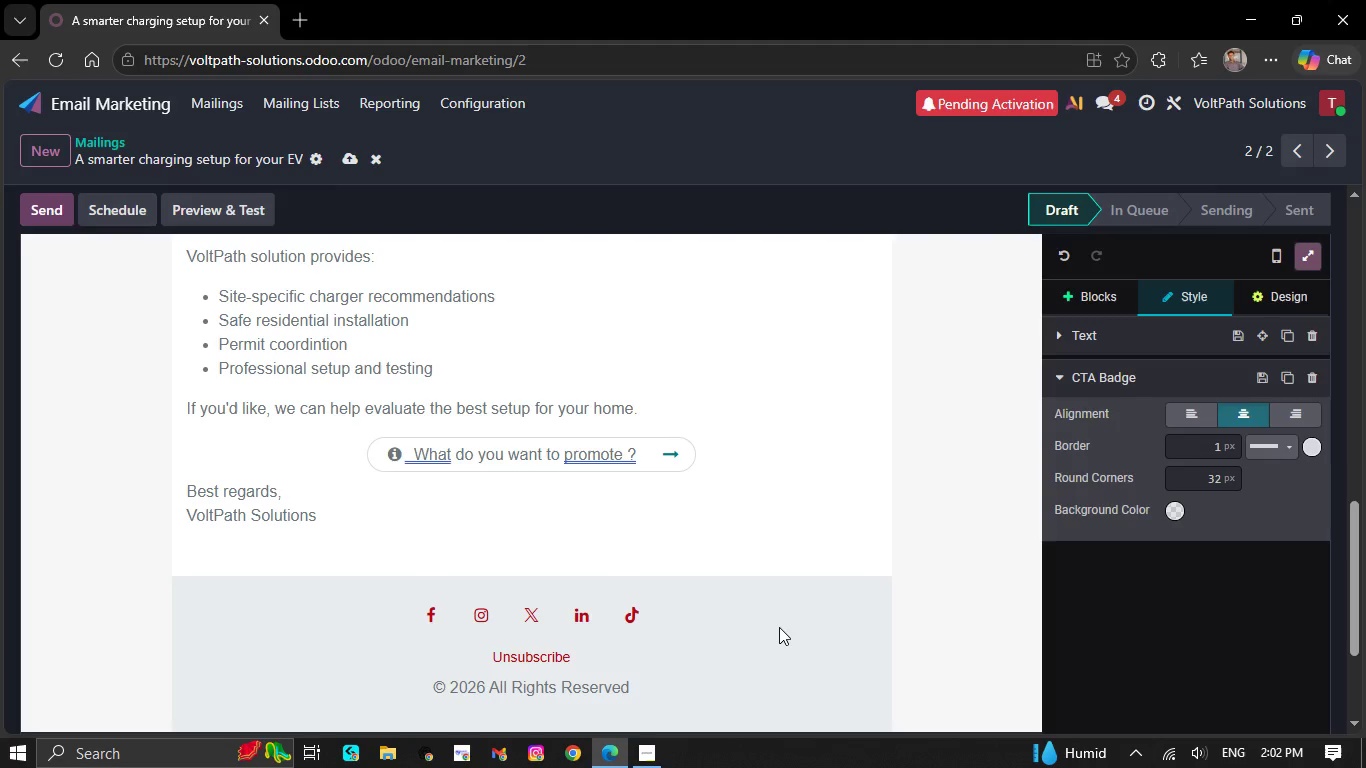 
key(Backspace)
 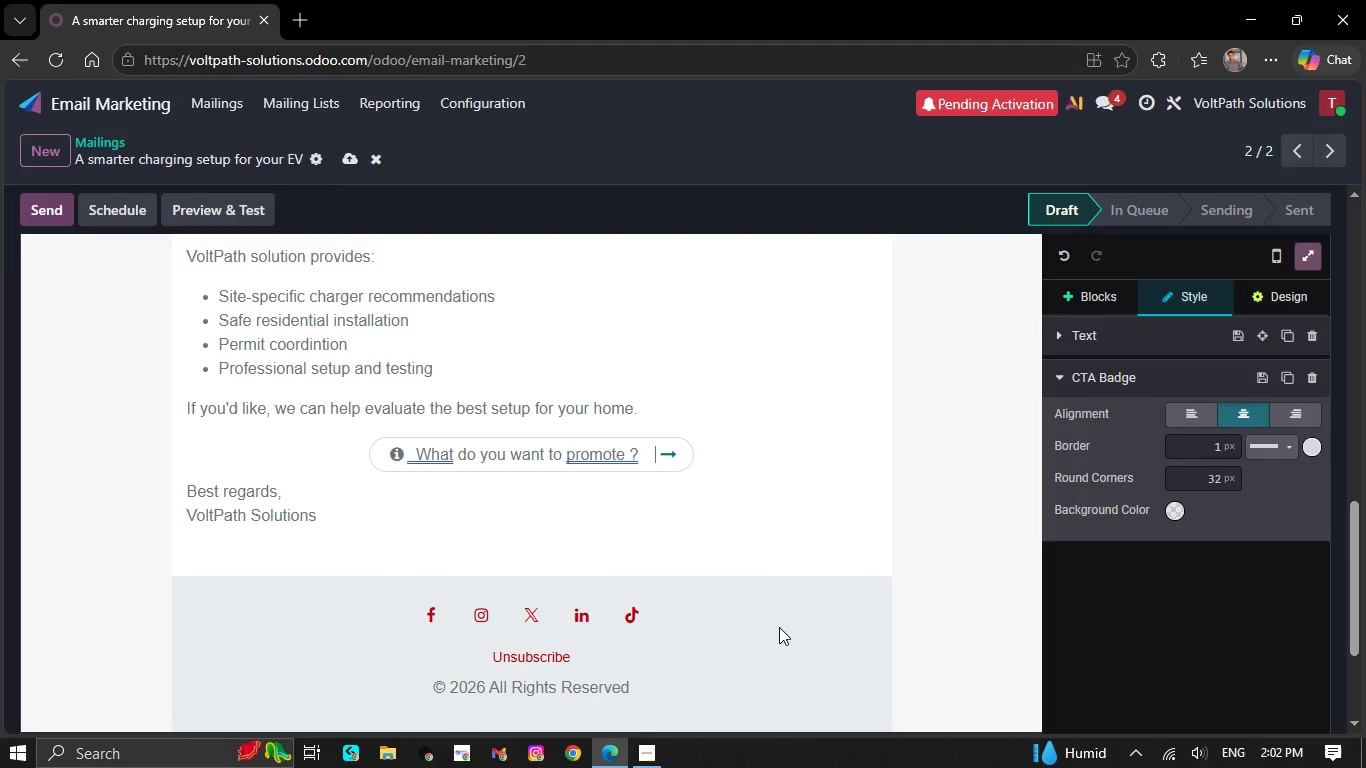 
key(Backspace)
 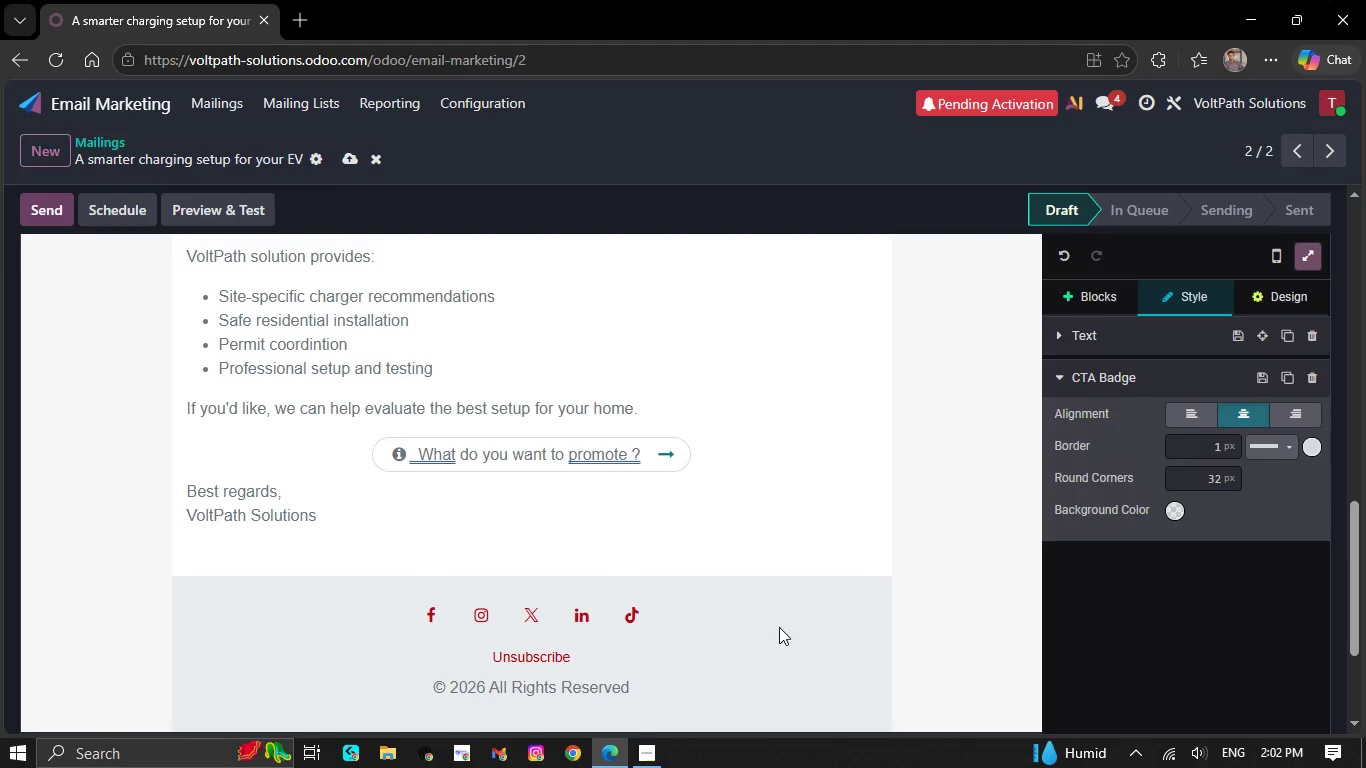 
key(Backspace)
 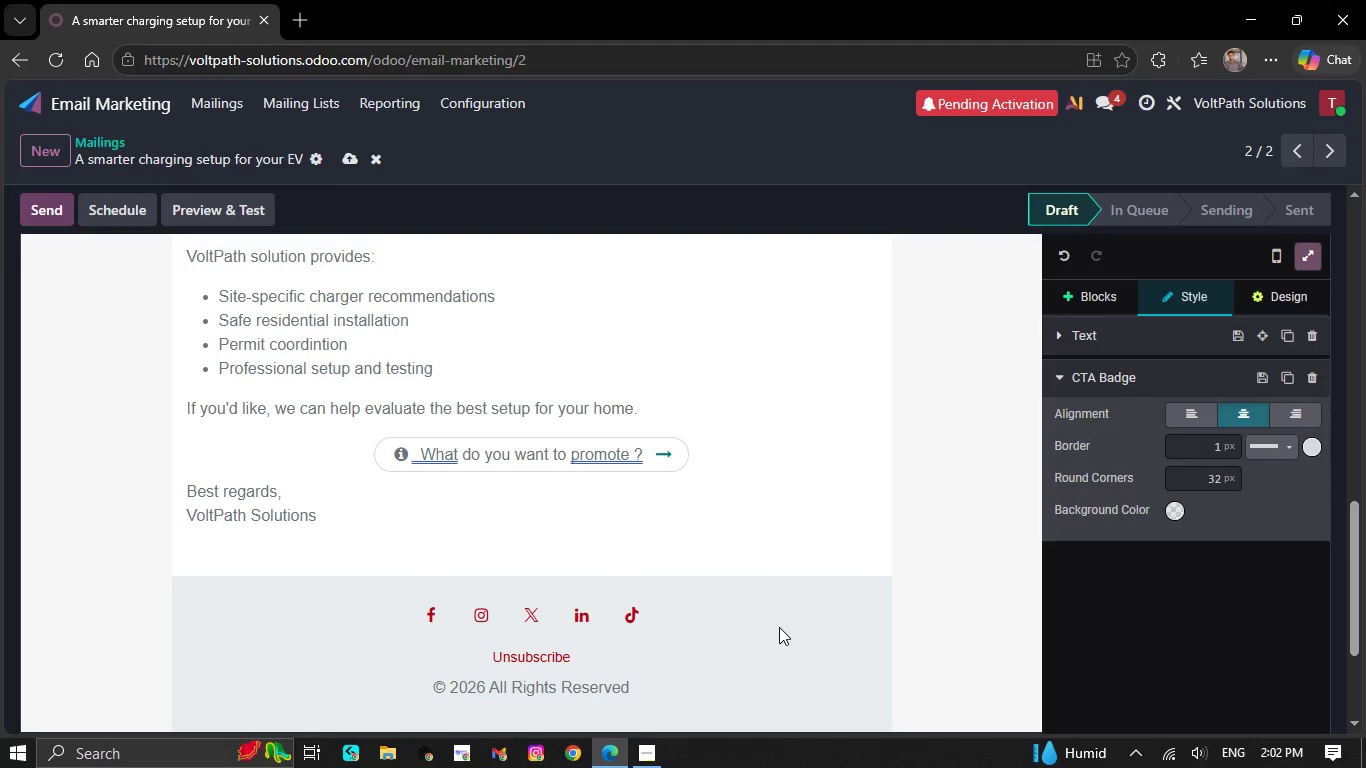 
key(Backspace)
 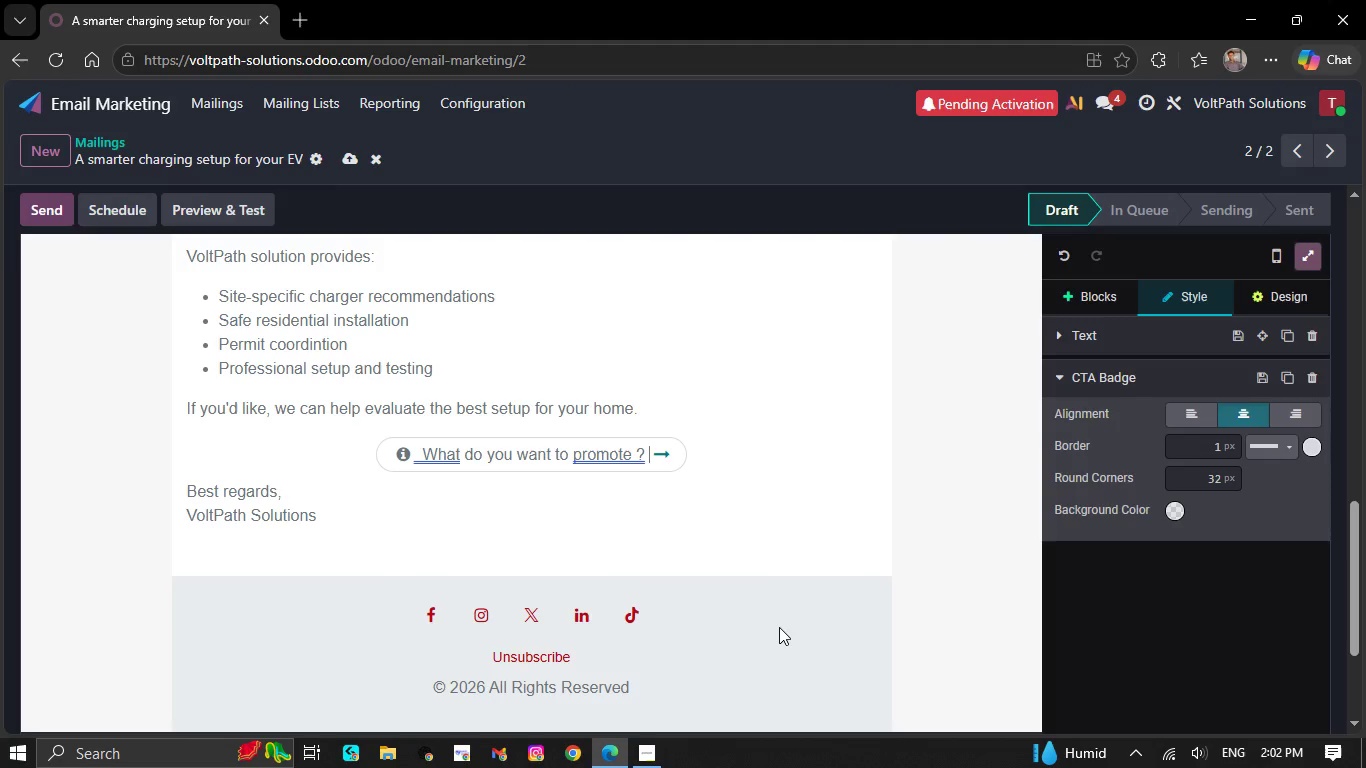 
key(Backspace)
 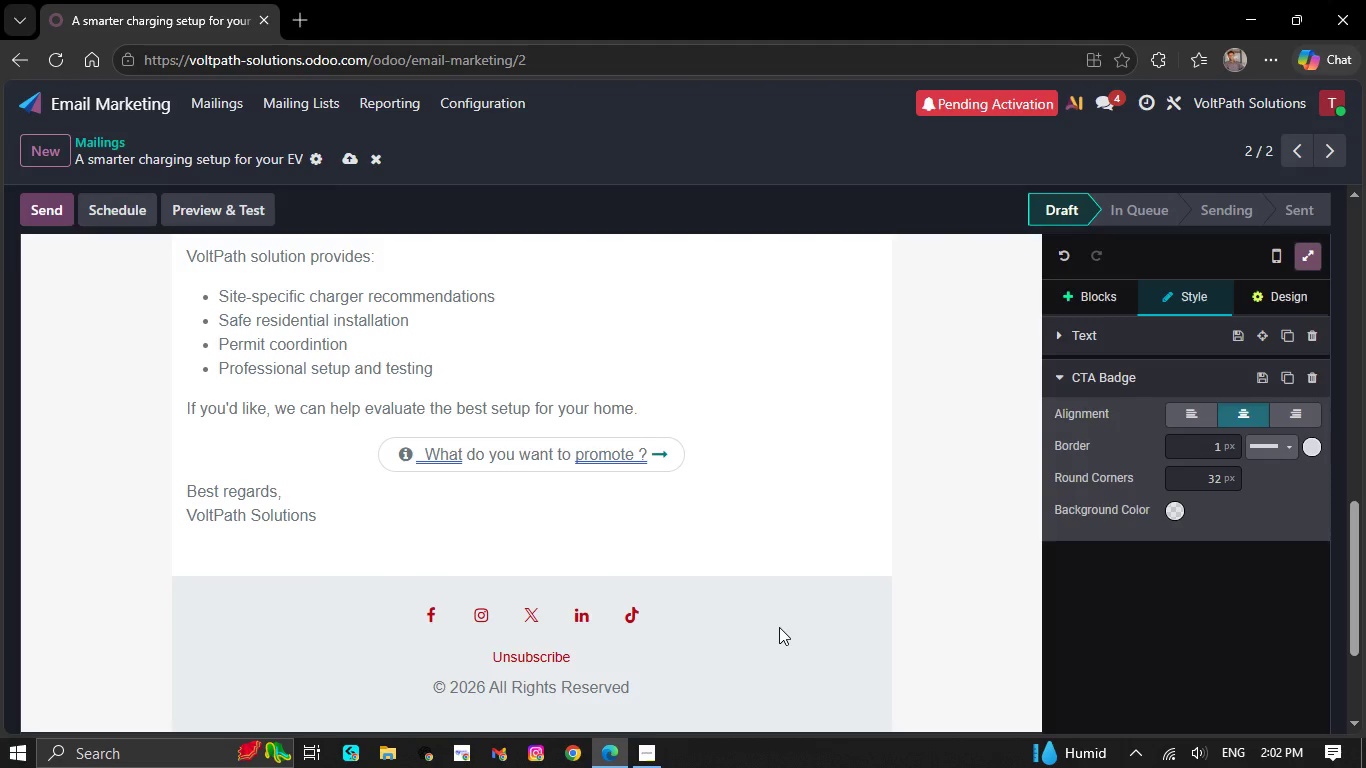 
key(Backspace)
 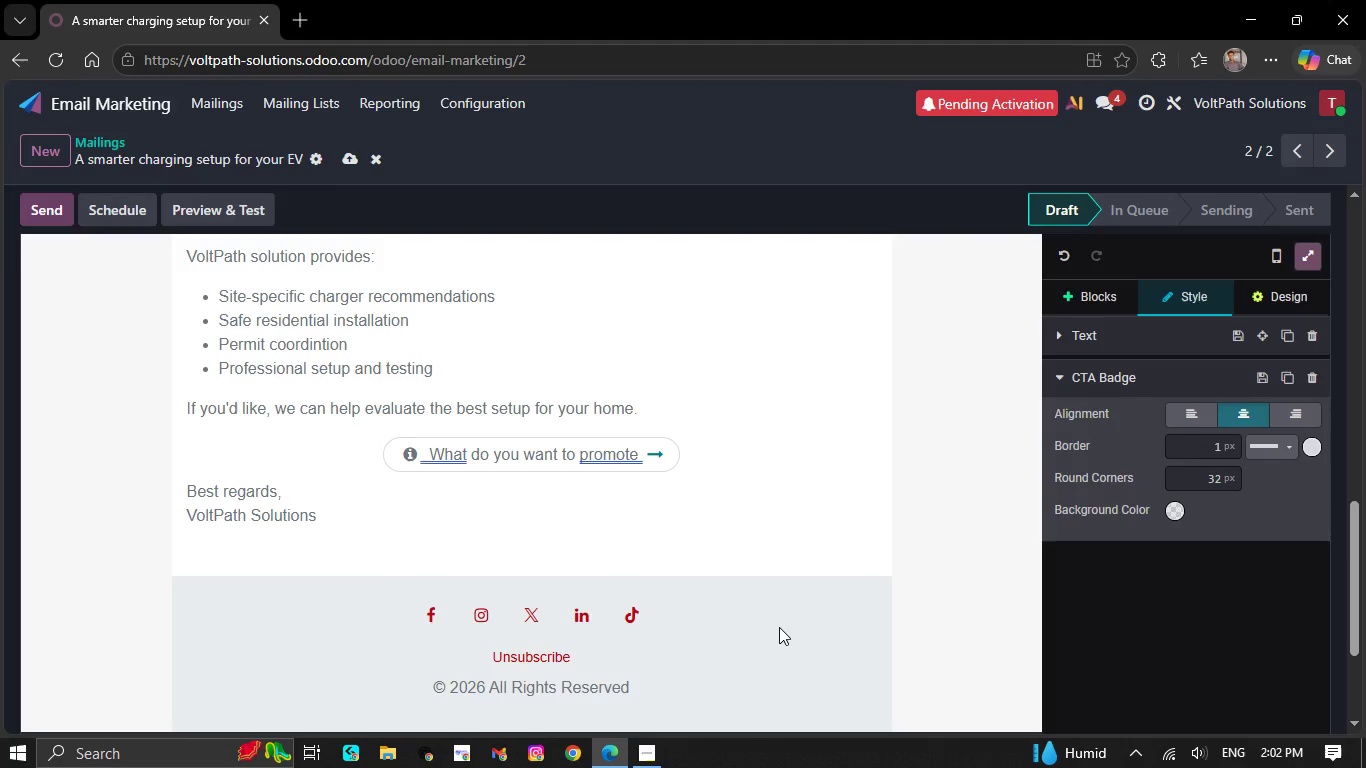 
key(Backspace)
 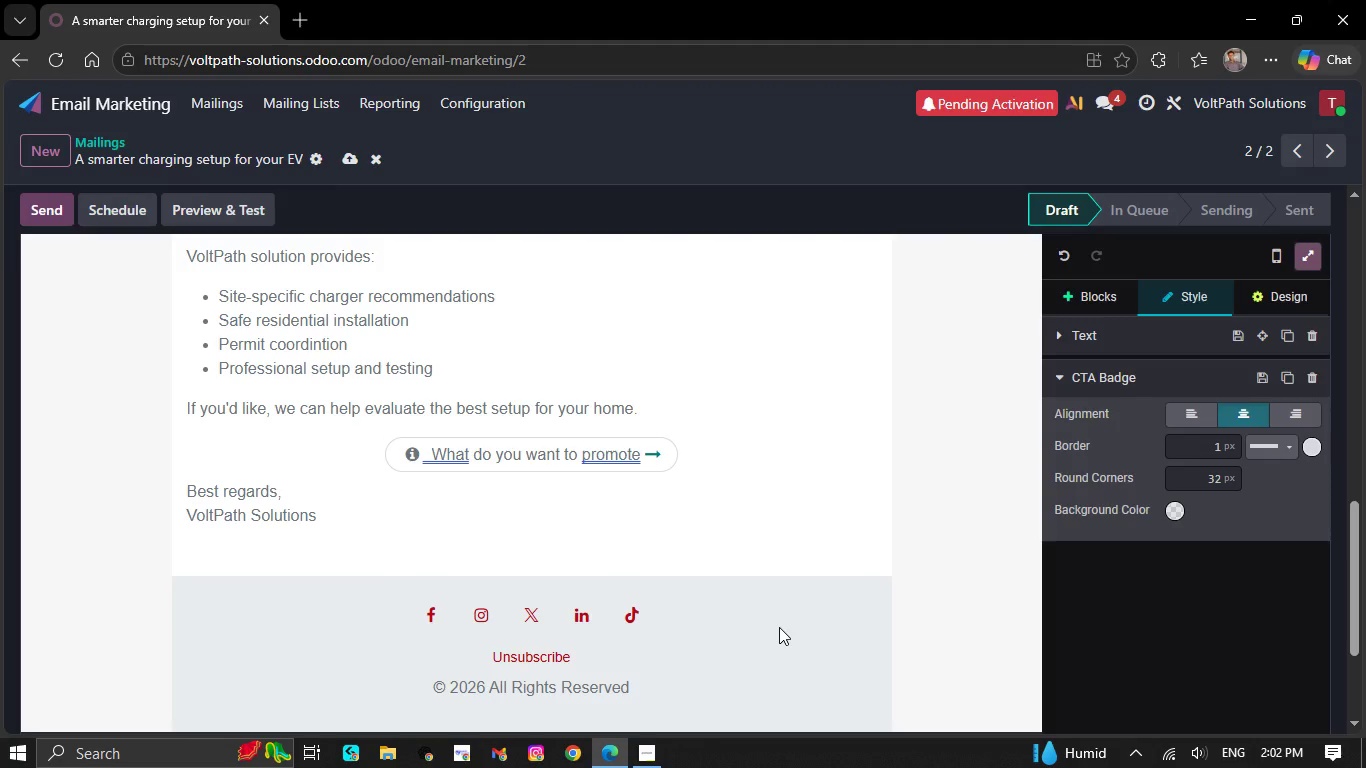 
key(Backspace)
 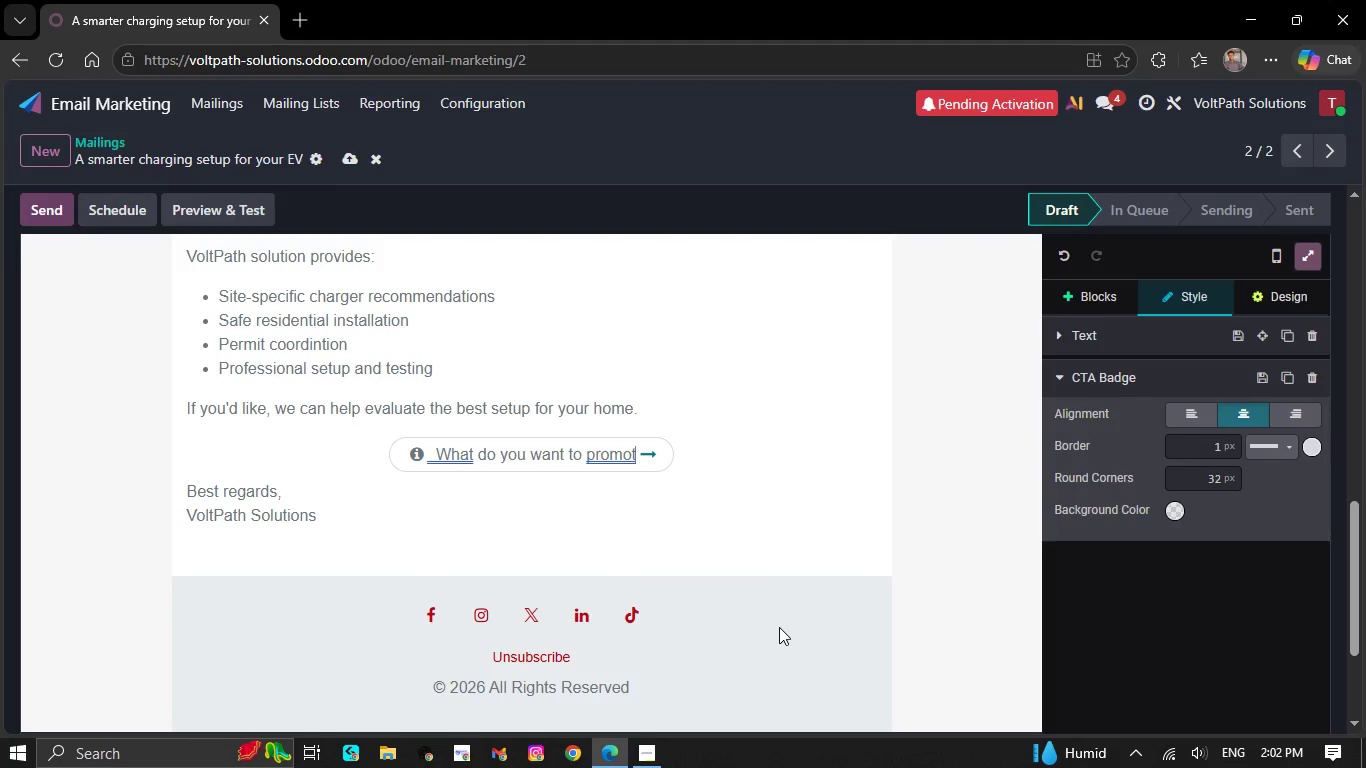 
key(Backspace)
 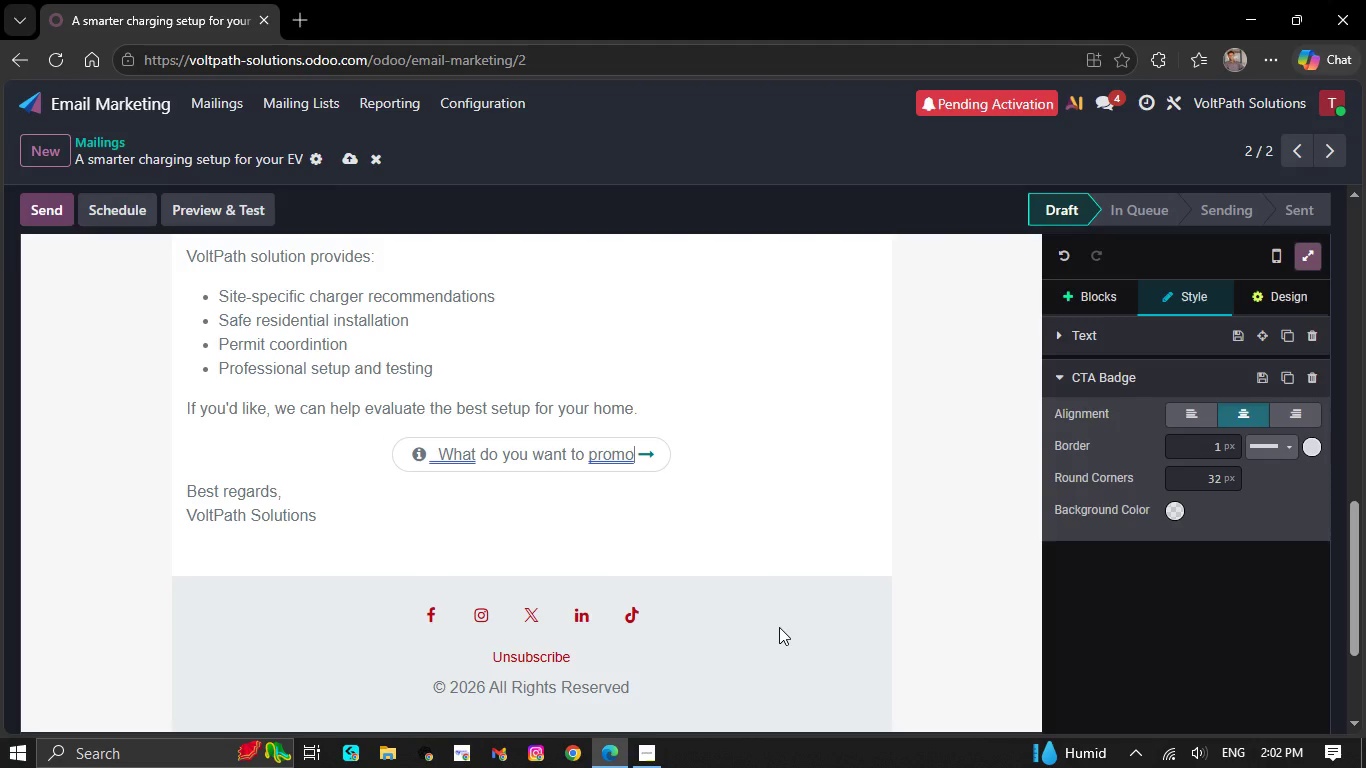 
key(Backspace)
 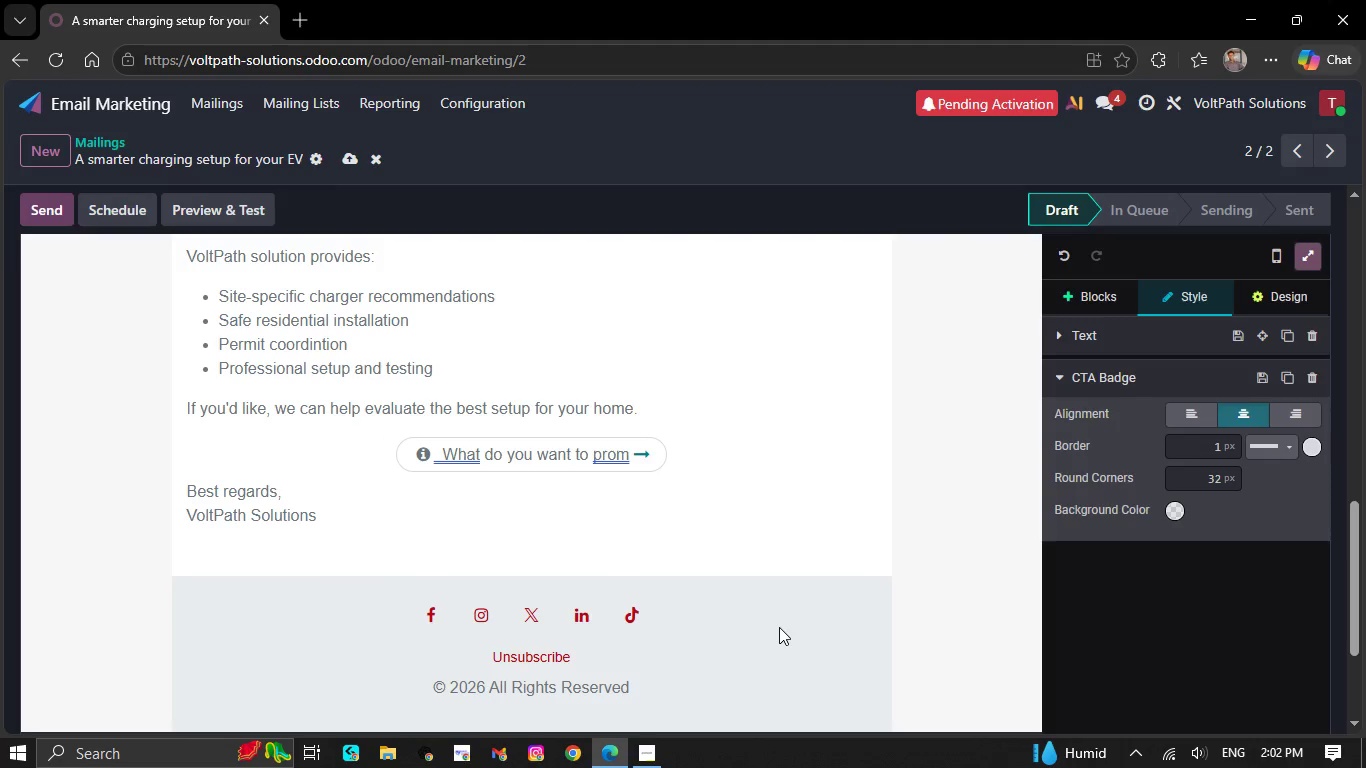 
key(Backspace)
 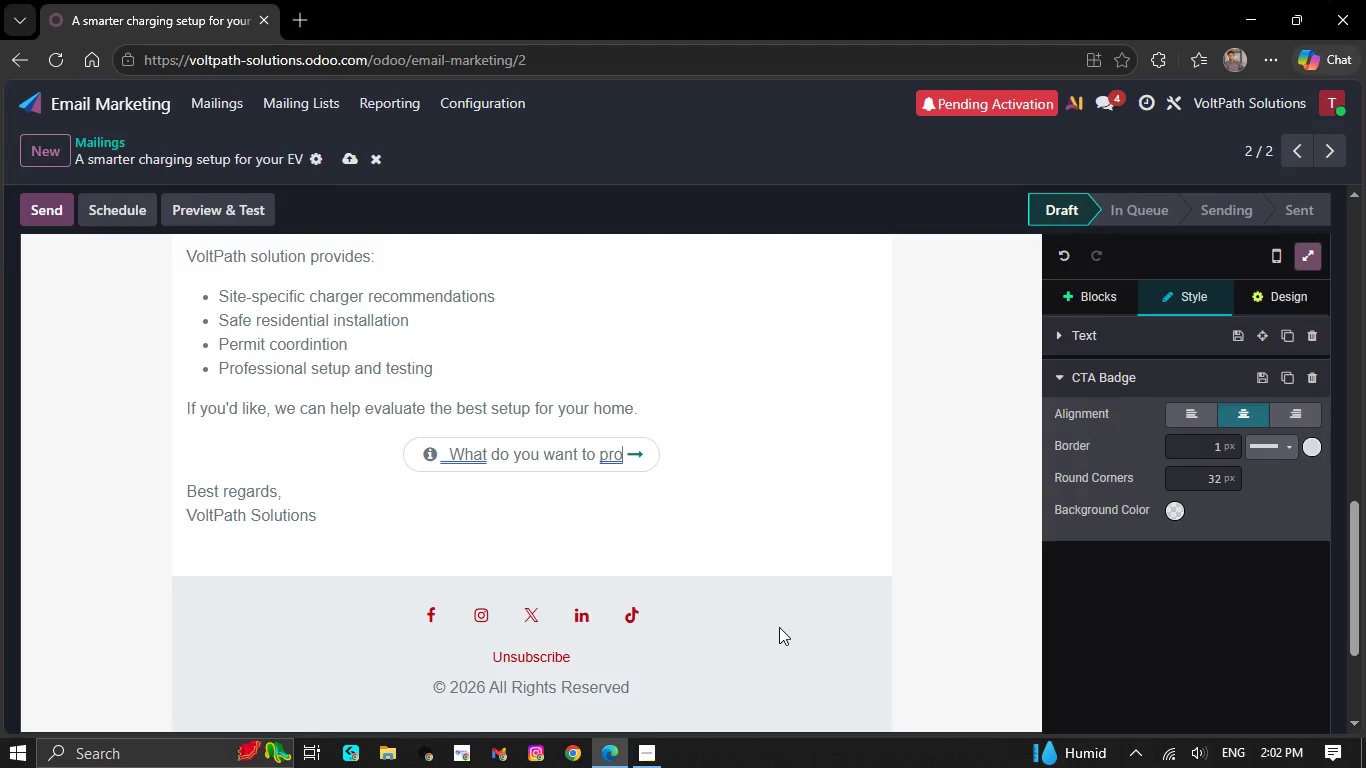 
key(Backspace)
 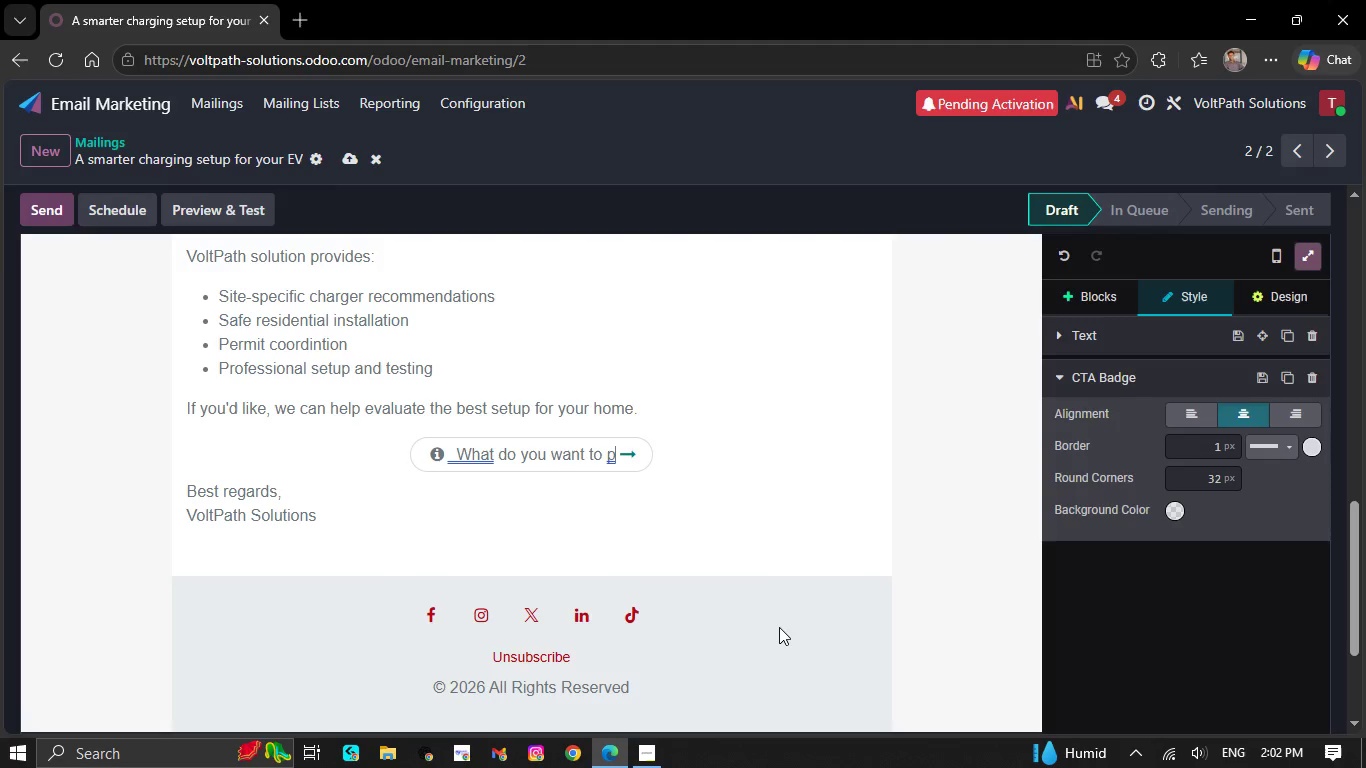 
key(Backspace)
 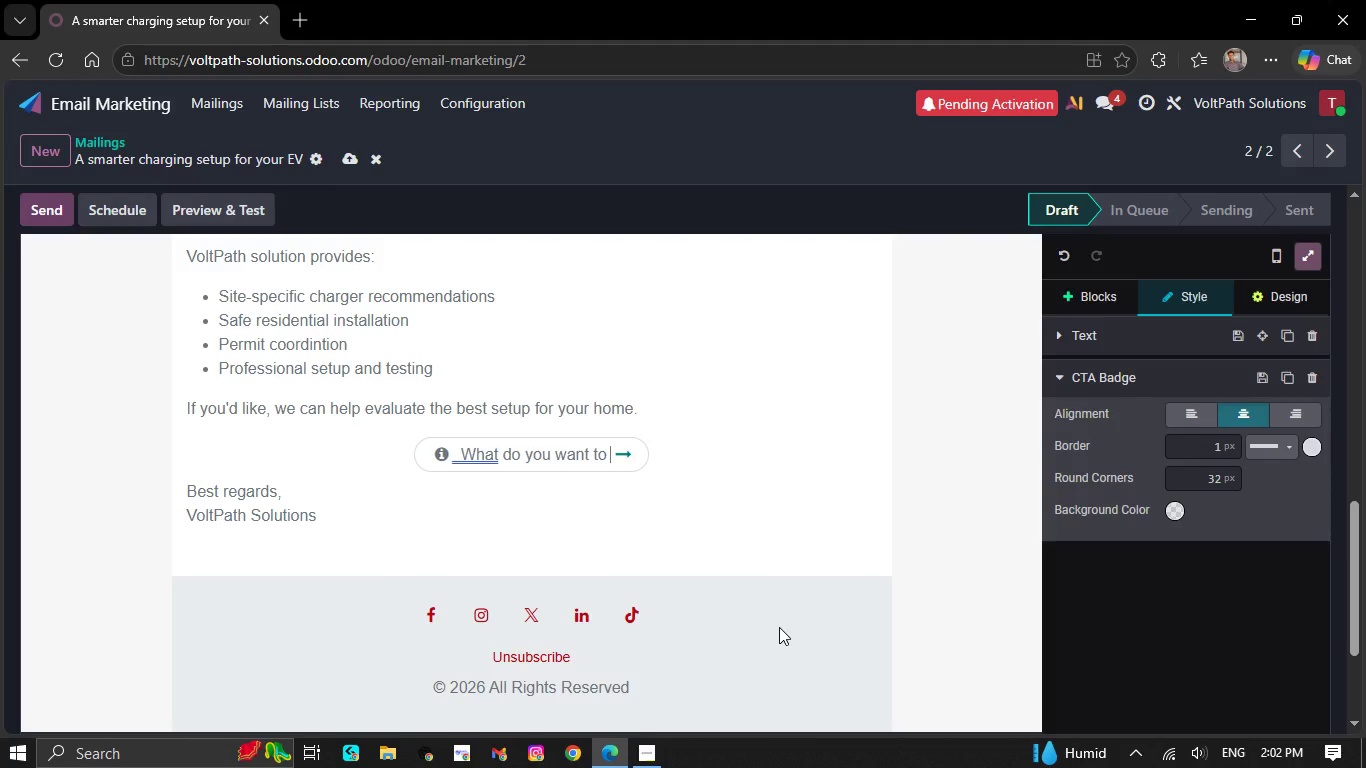 
key(Backspace)
 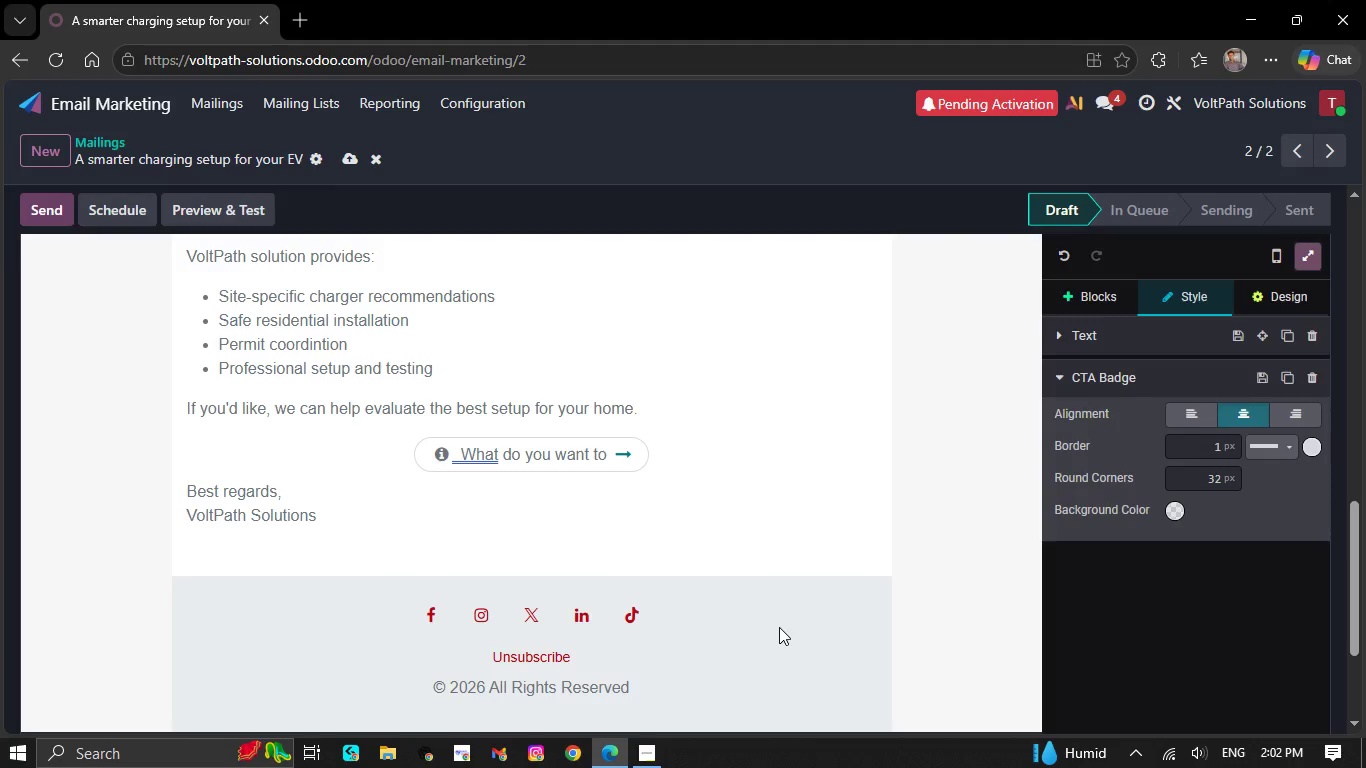 
key(Backspace)
 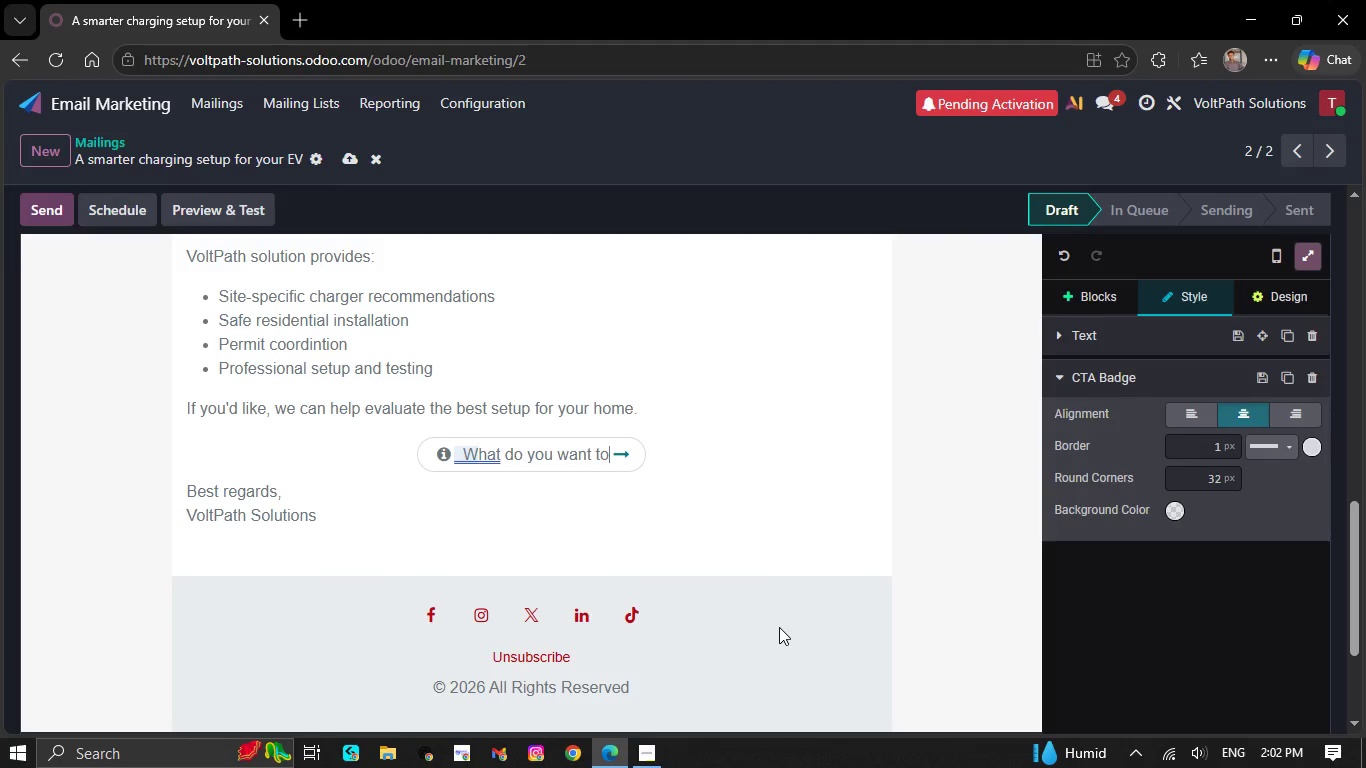 
key(Backspace)
 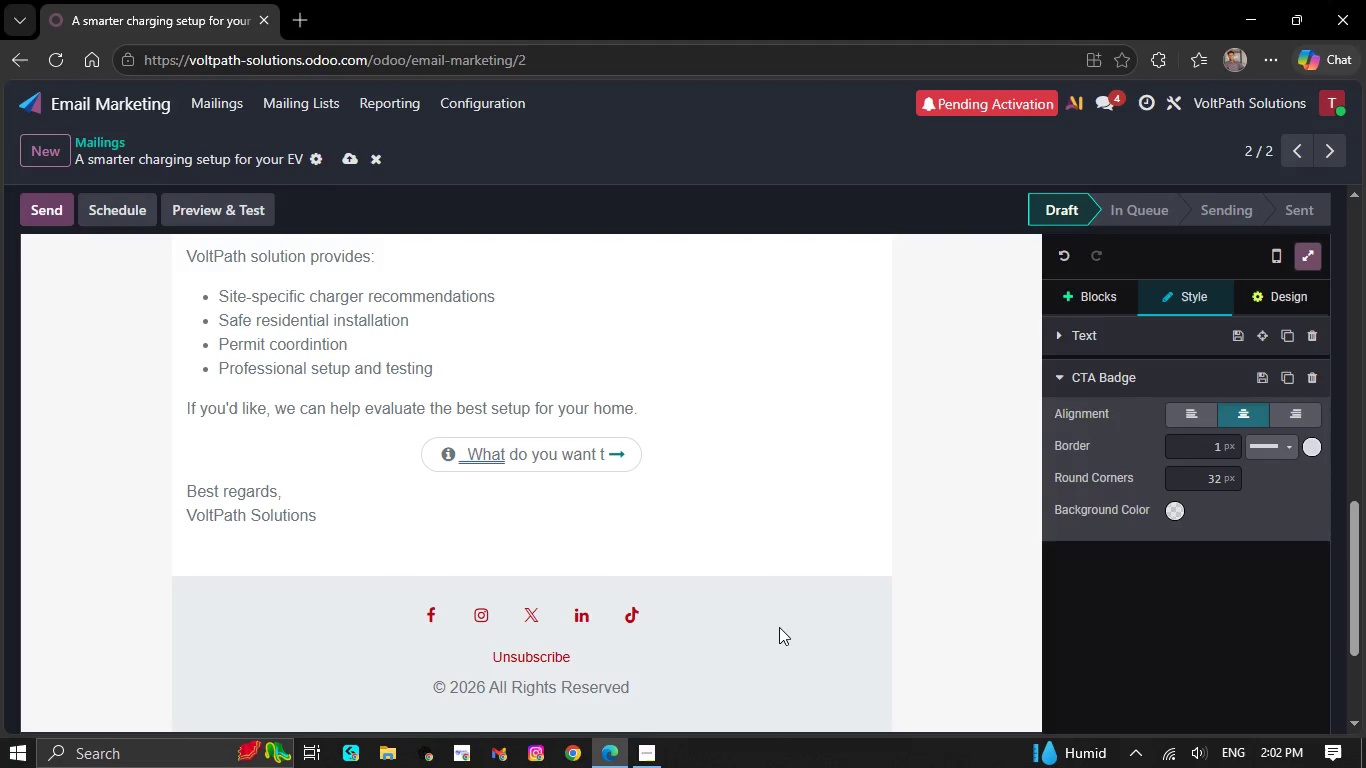 
key(Backspace)
 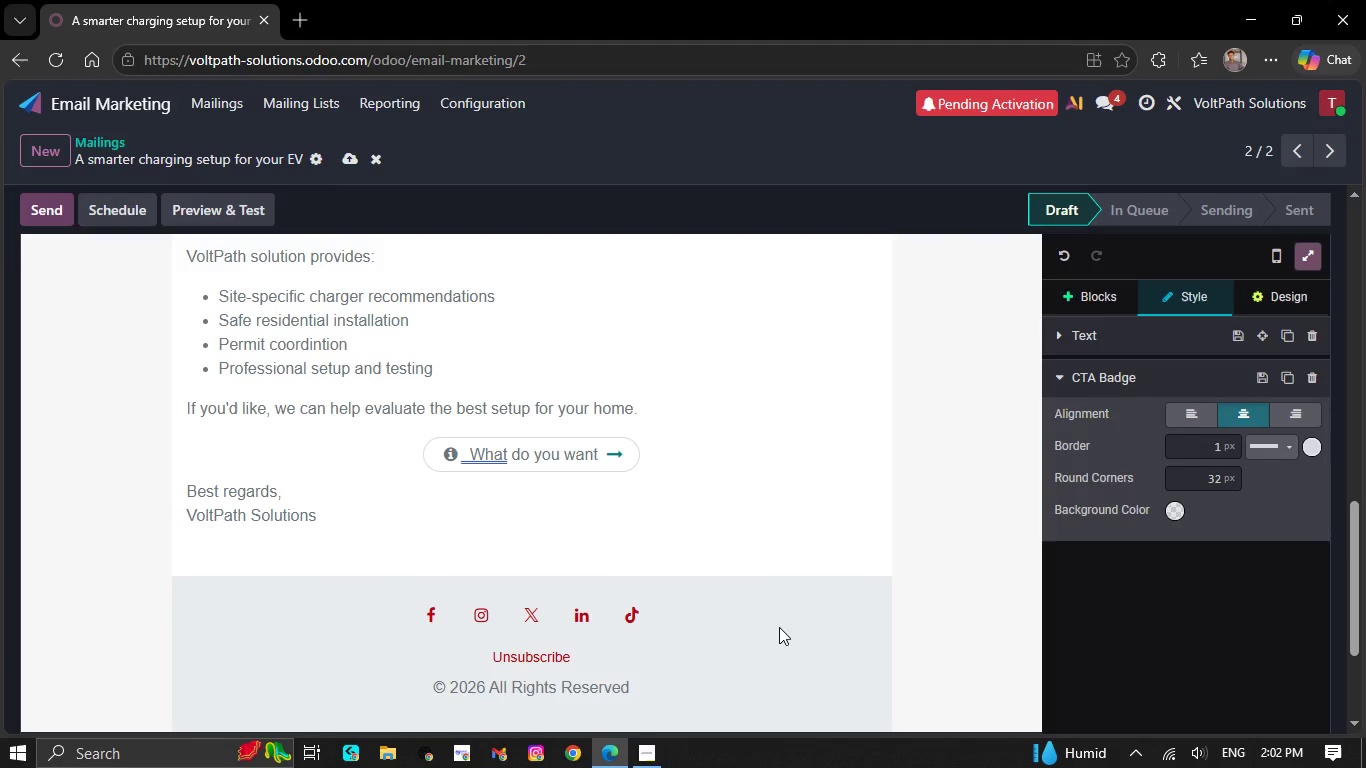 
key(Backspace)
 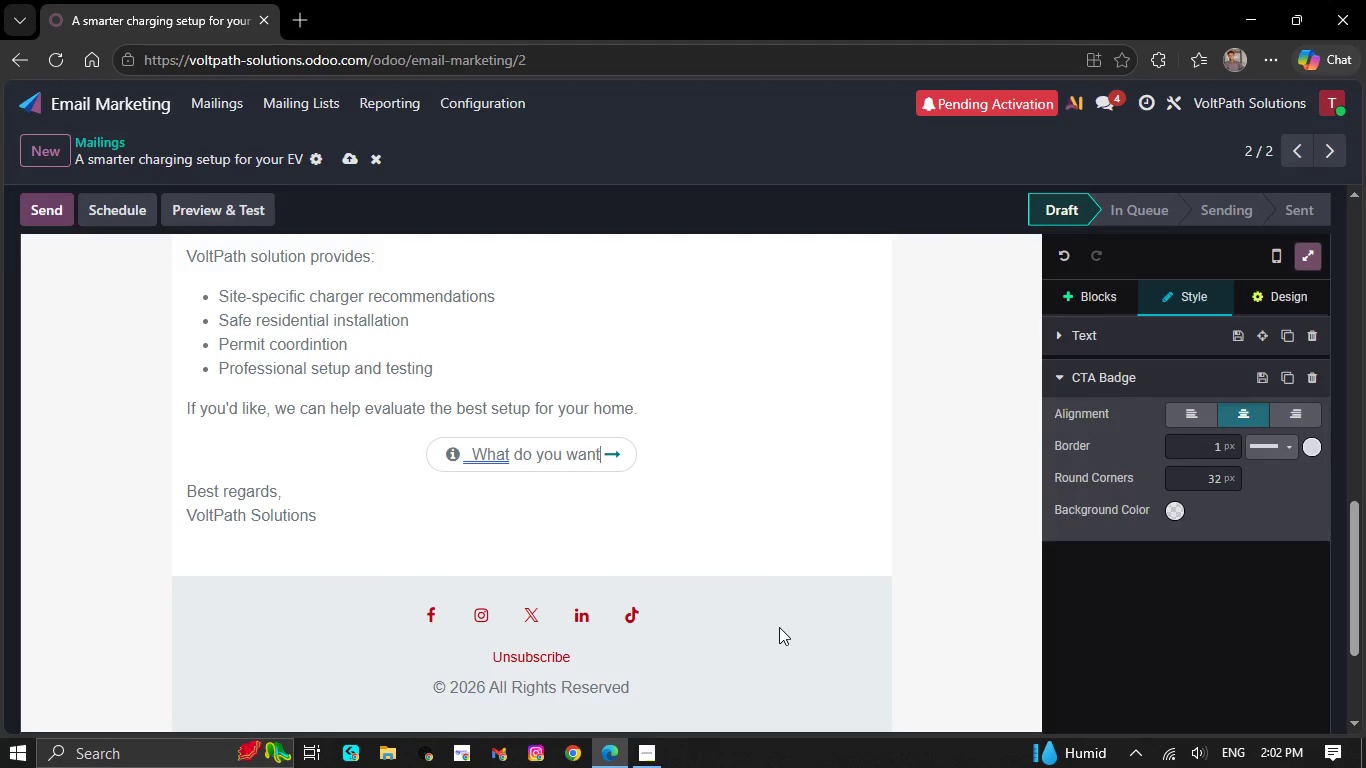 
key(Backspace)
 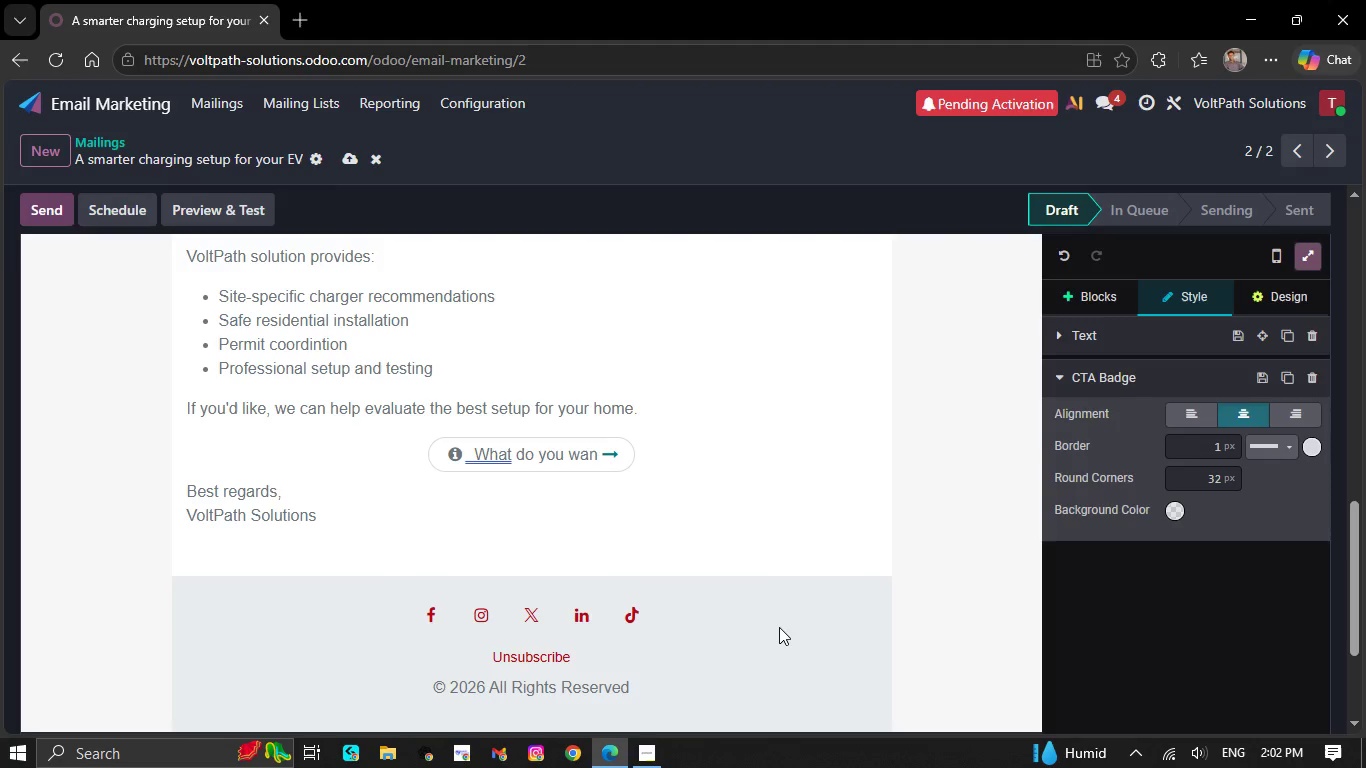 
key(Backspace)
 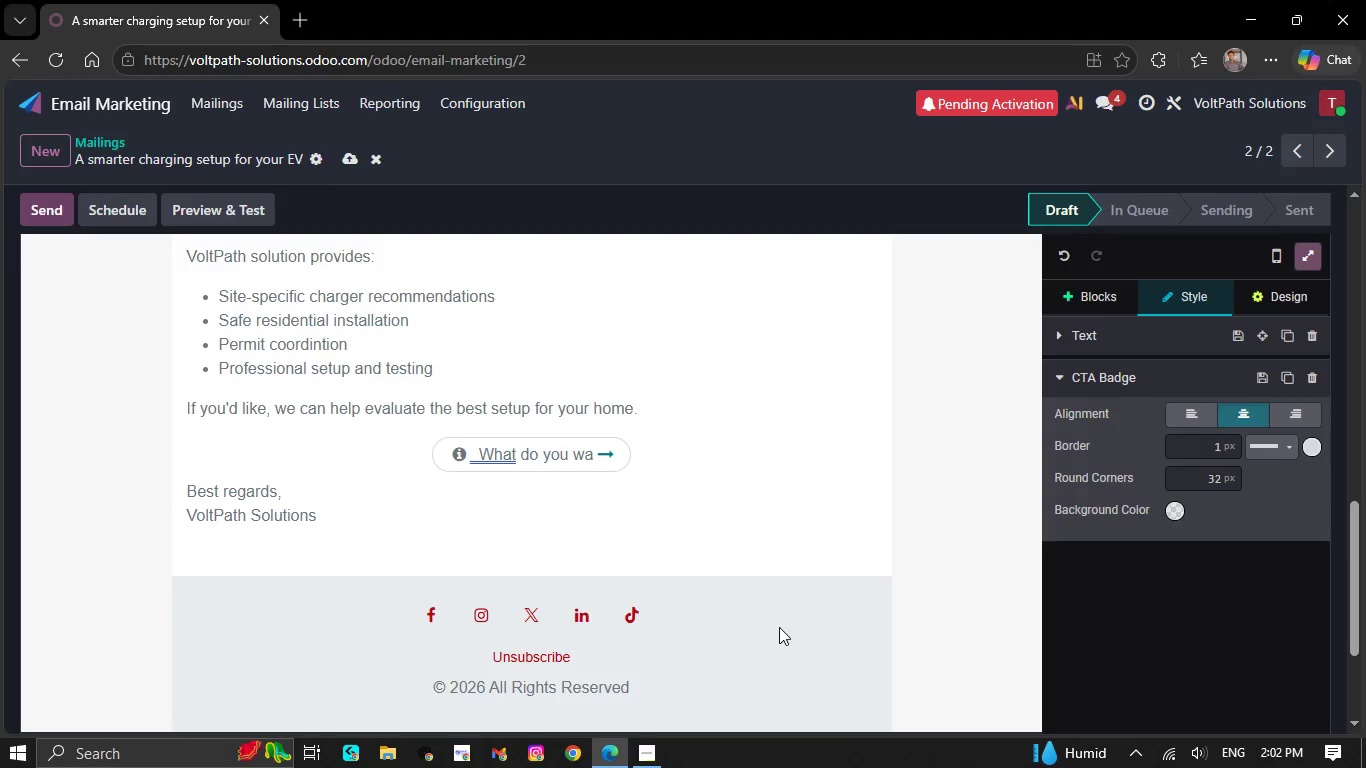 
key(Backspace)
 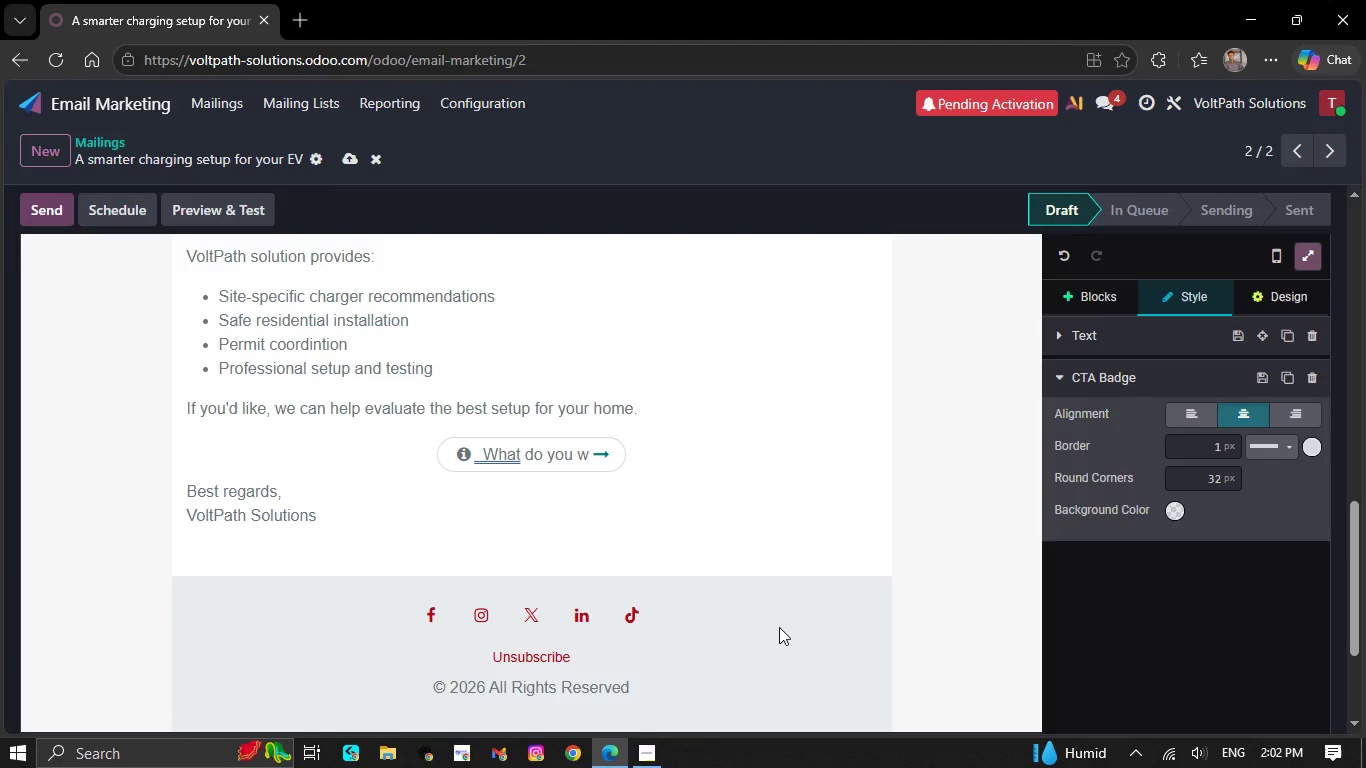 
key(Backspace)
 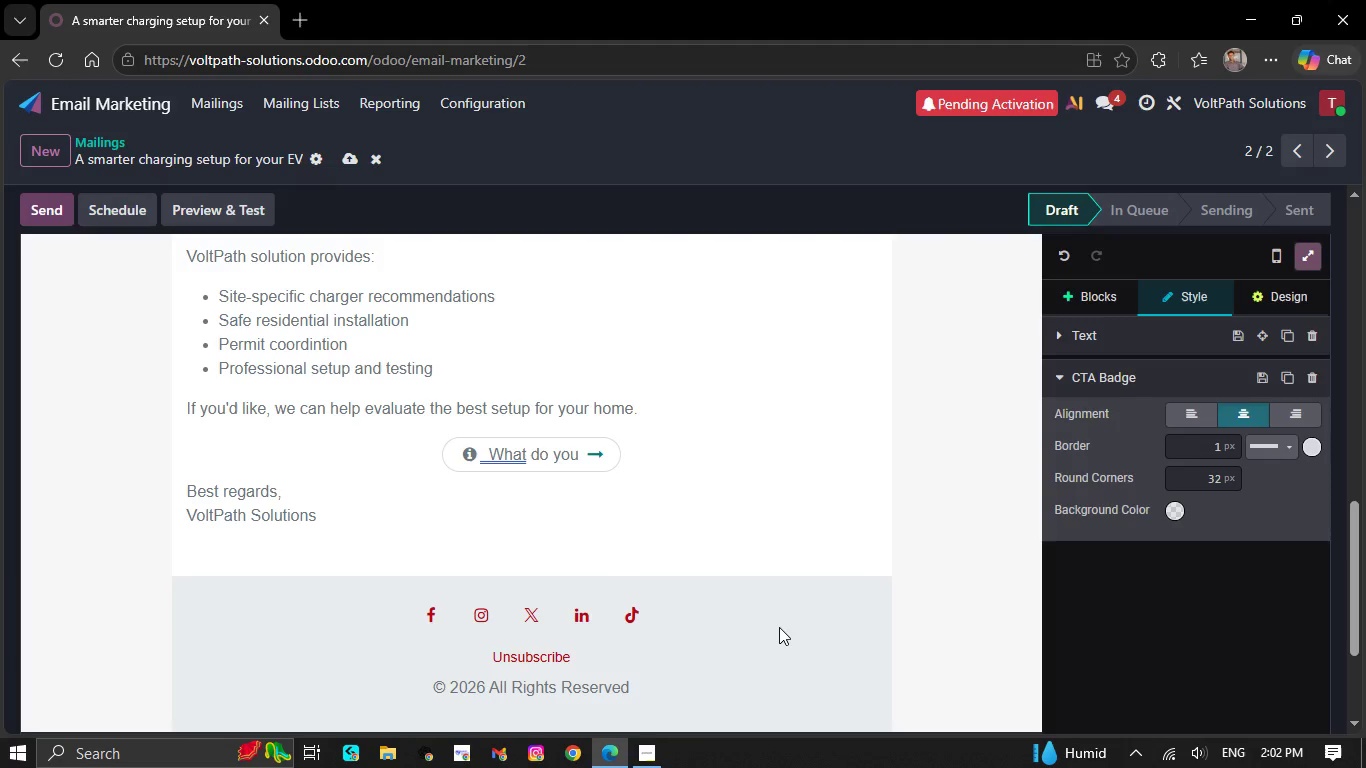 
key(Backspace)
 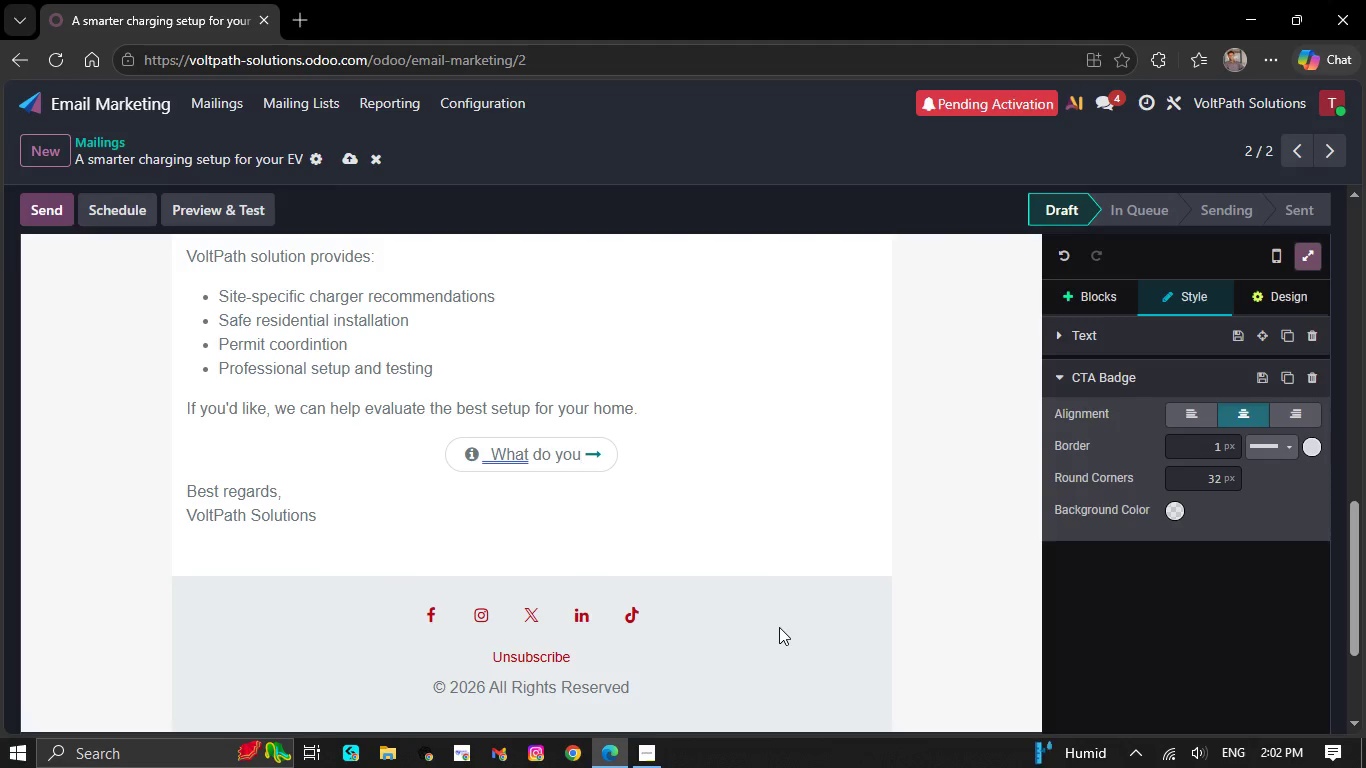 
key(Backspace)
 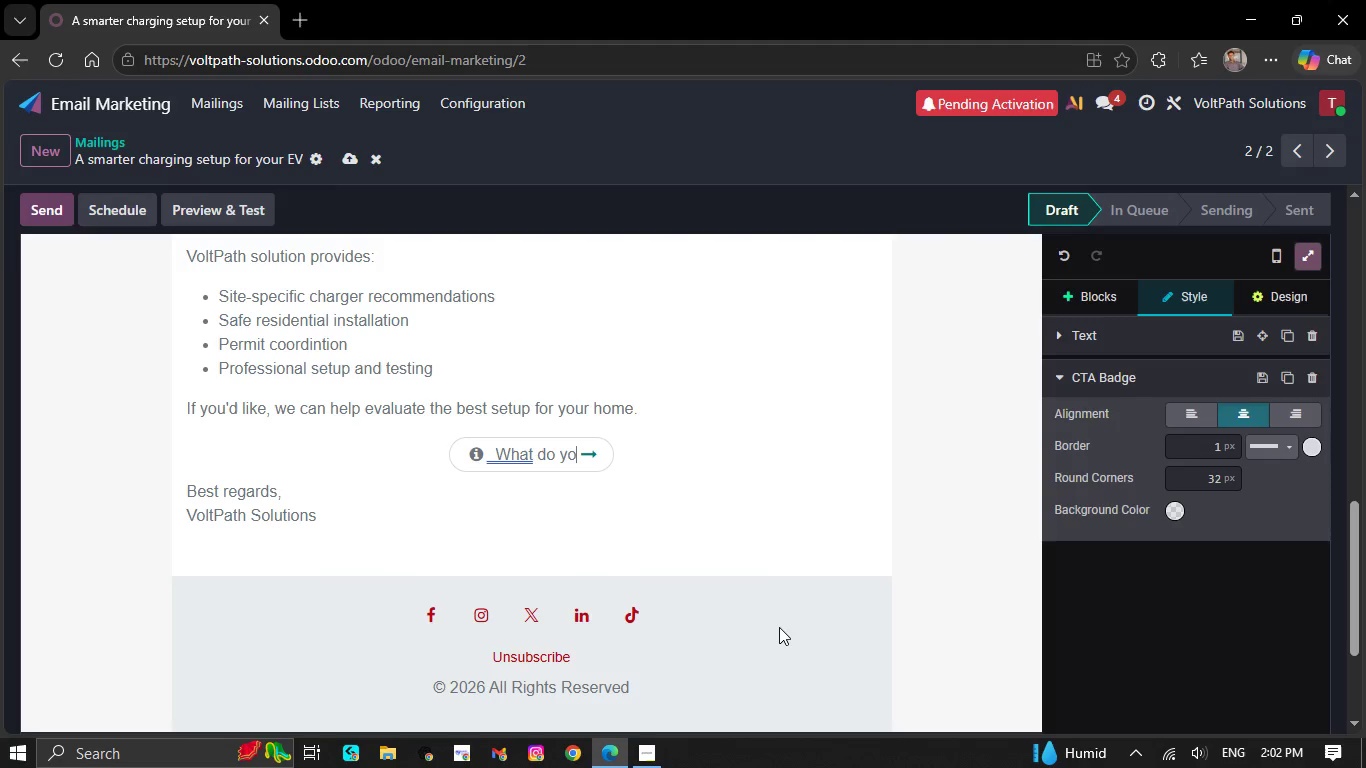 
key(Backspace)
 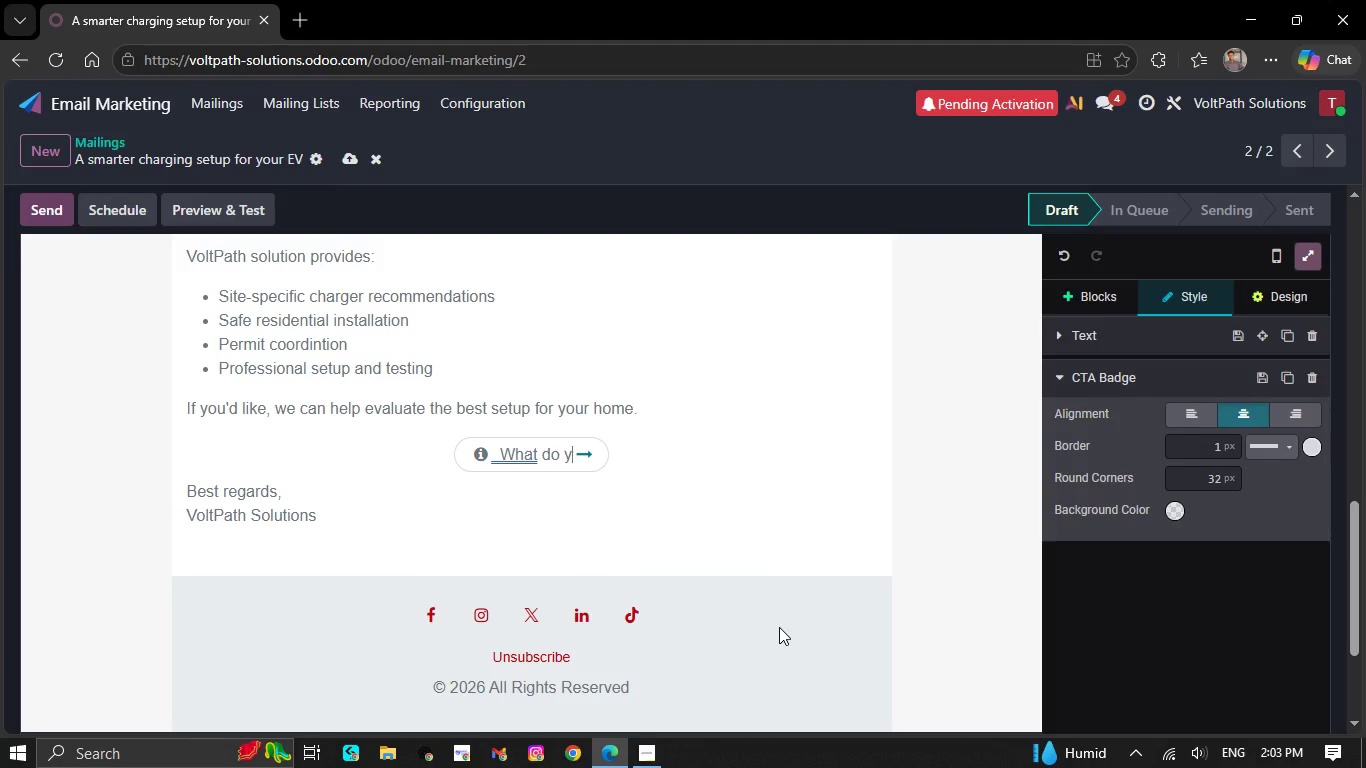 
key(Backspace)
 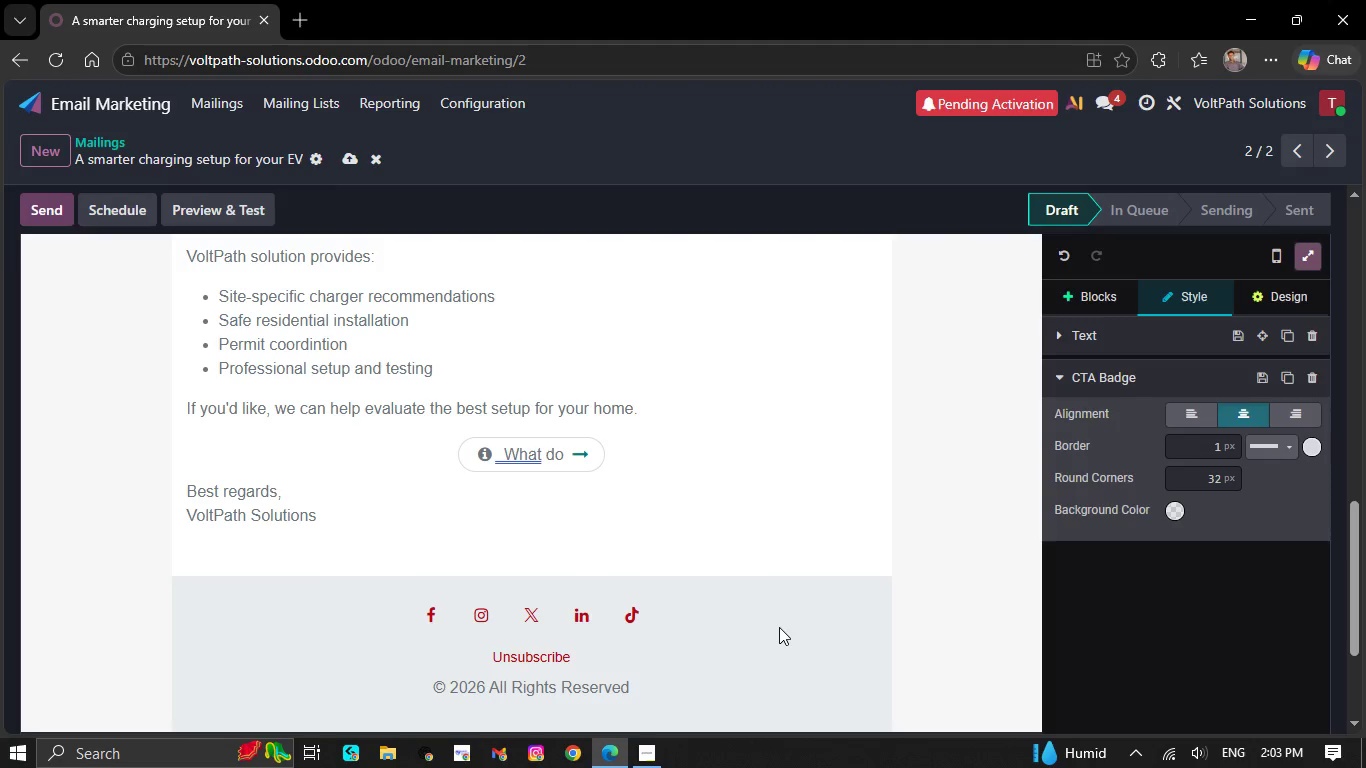 
key(Backspace)
 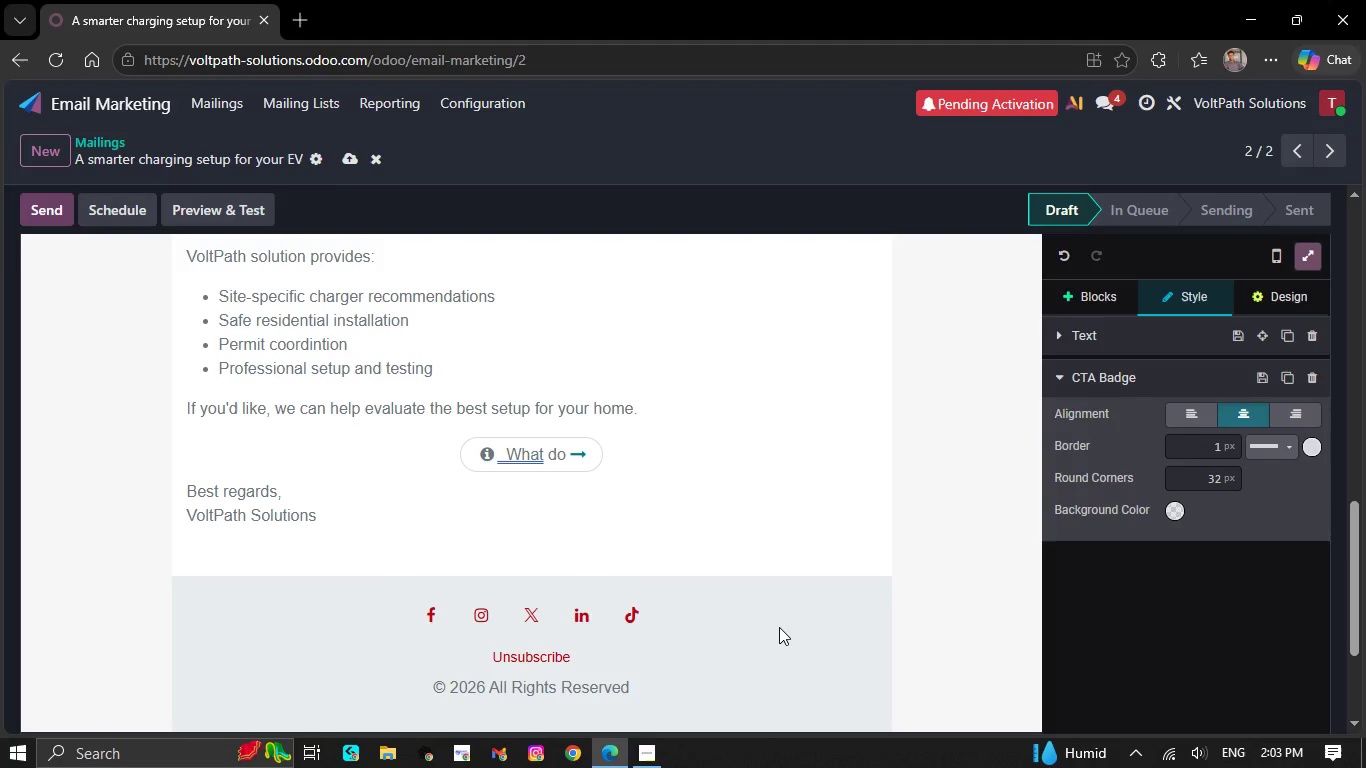 
key(Backspace)
 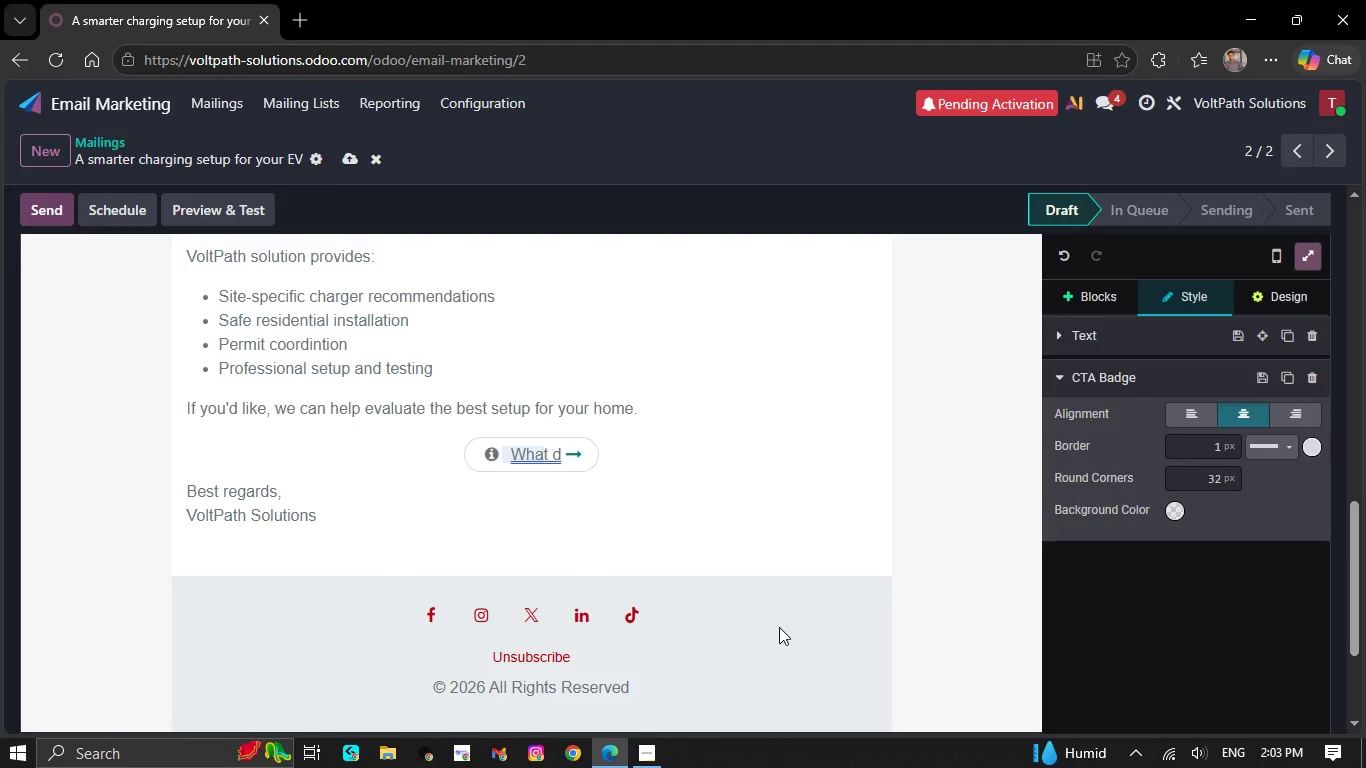 
key(Backspace)
 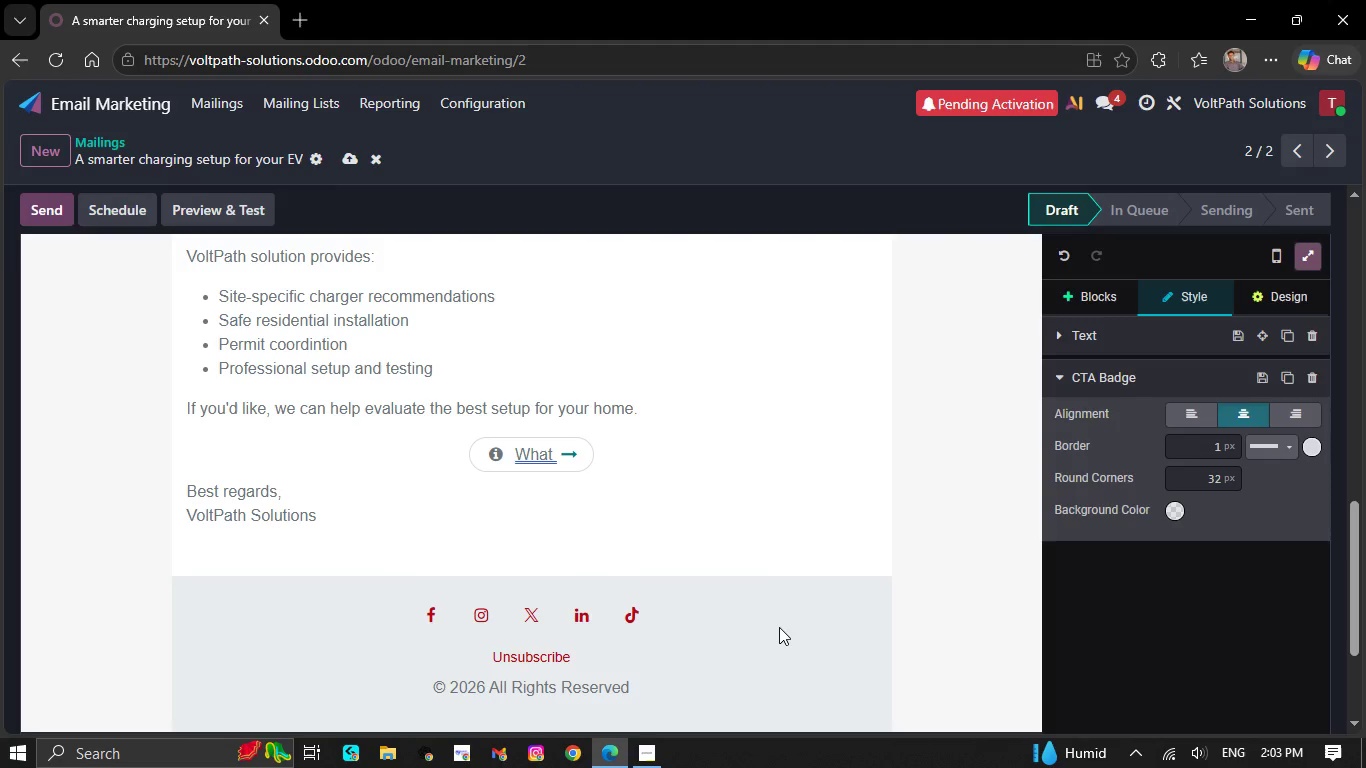 
key(Backspace)
 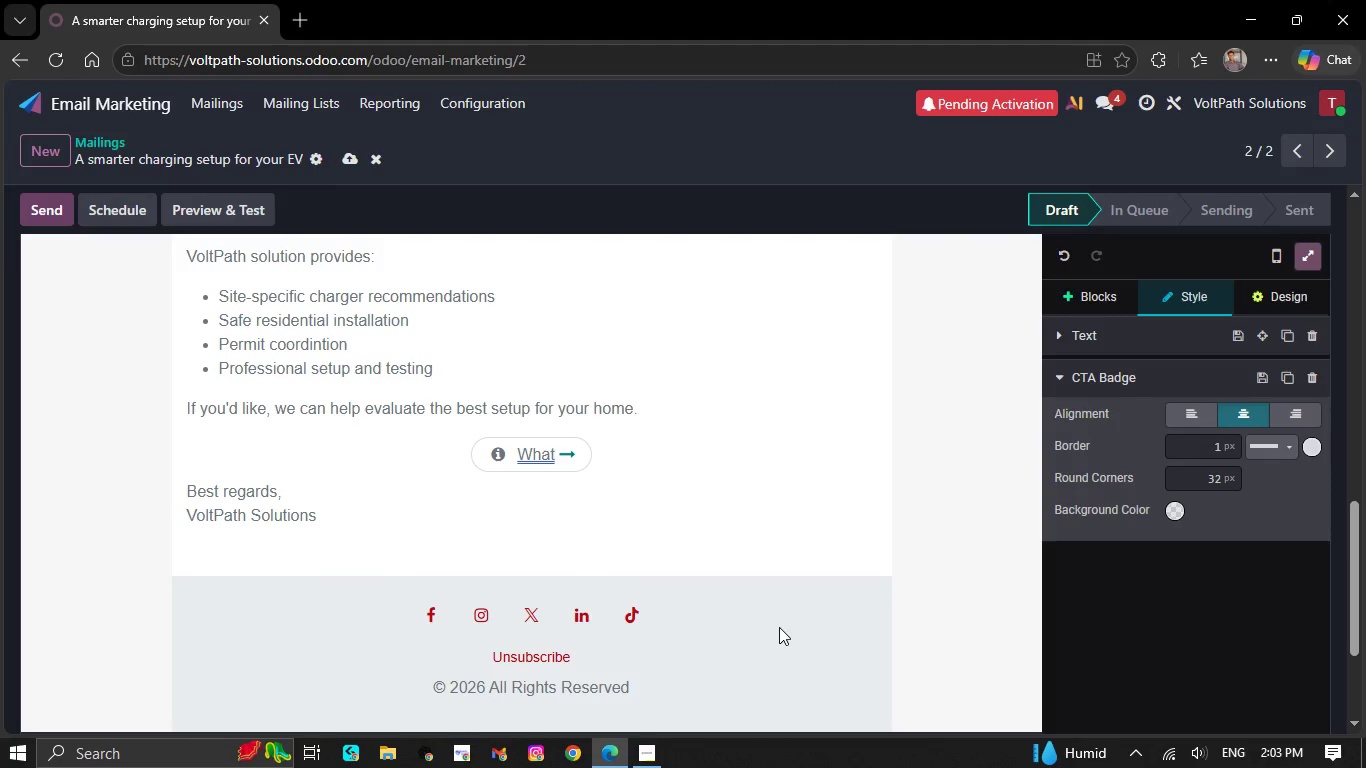 
key(Backspace)
 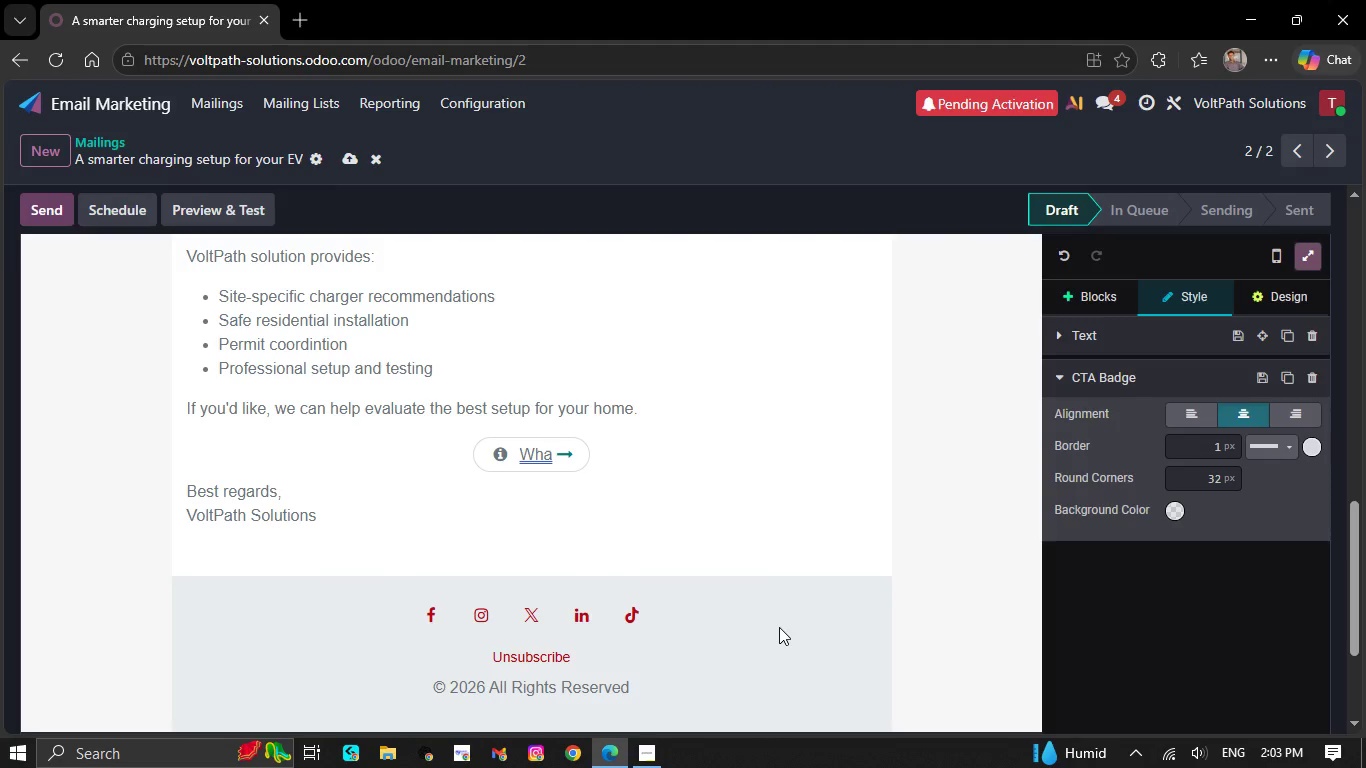 
key(Backspace)
 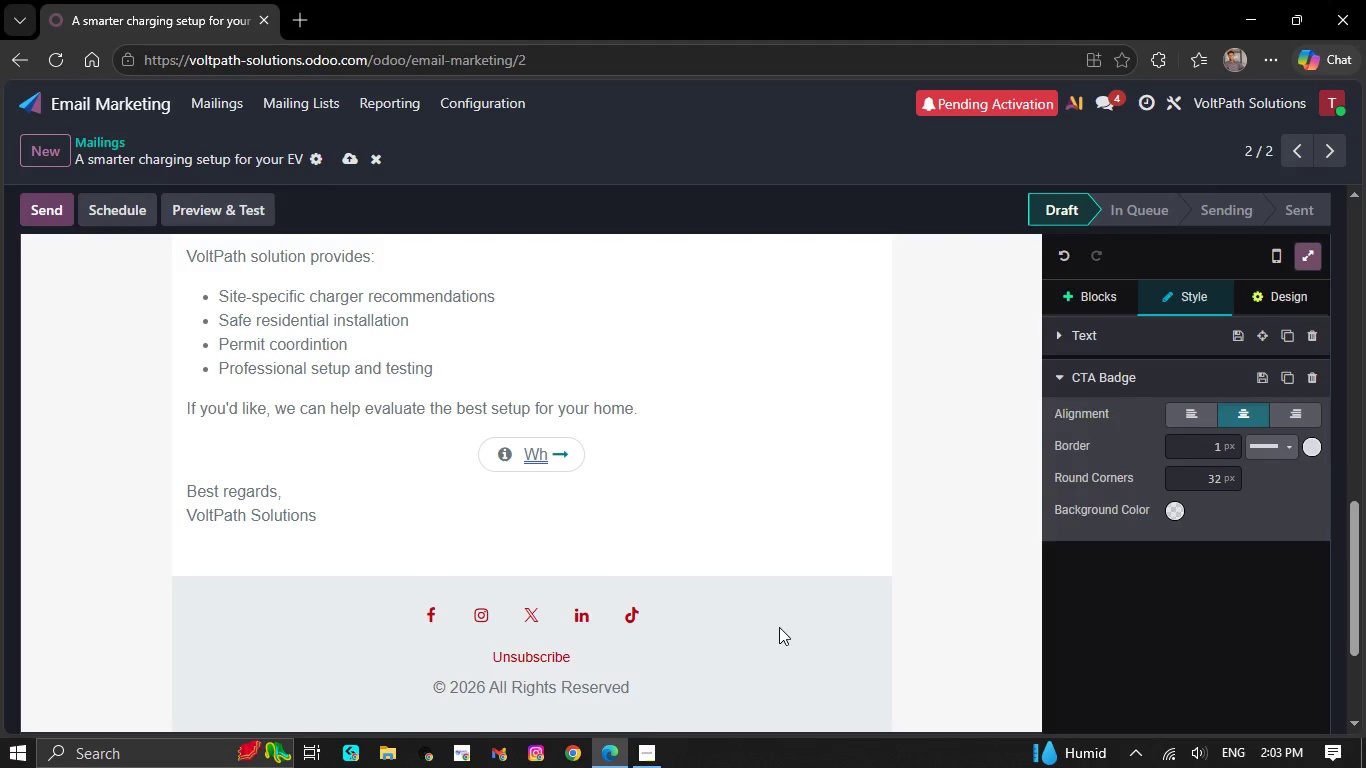 
key(Backspace)
 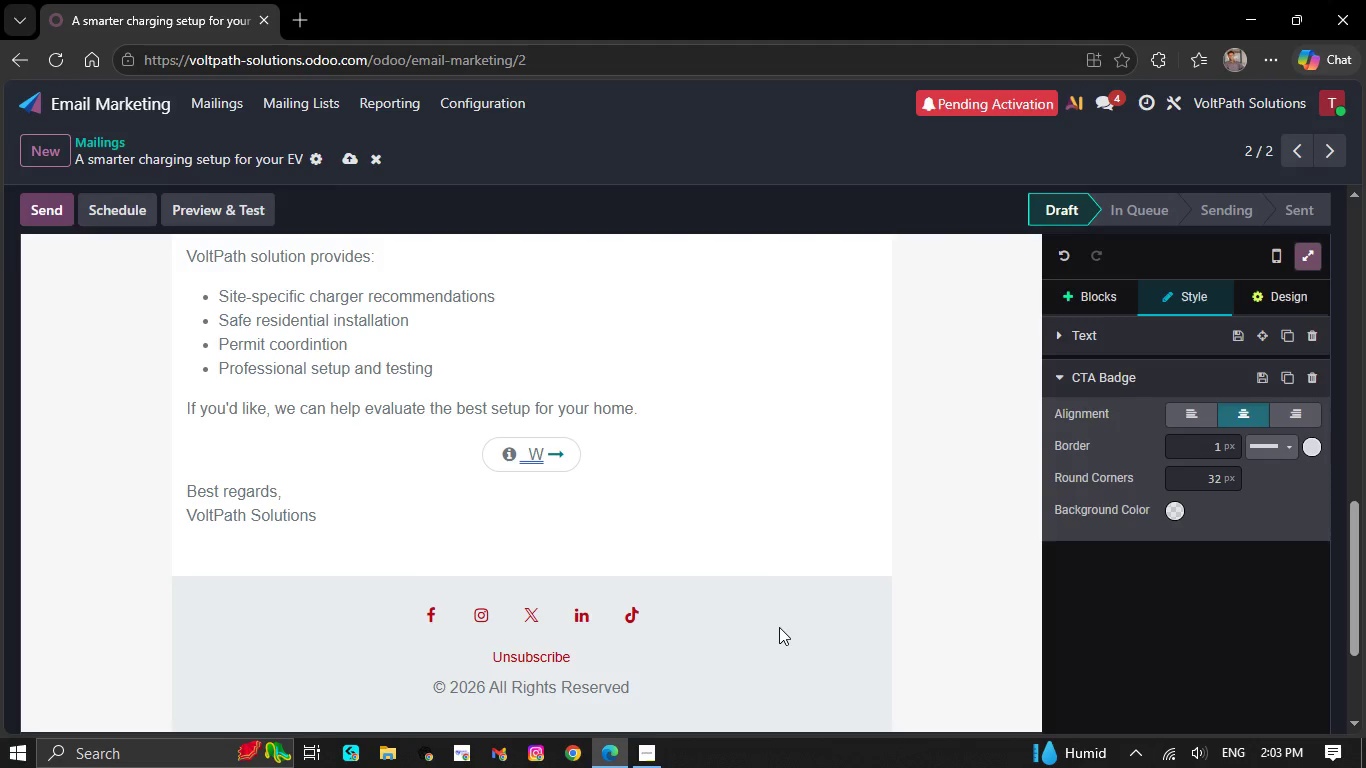 
key(Backspace)
 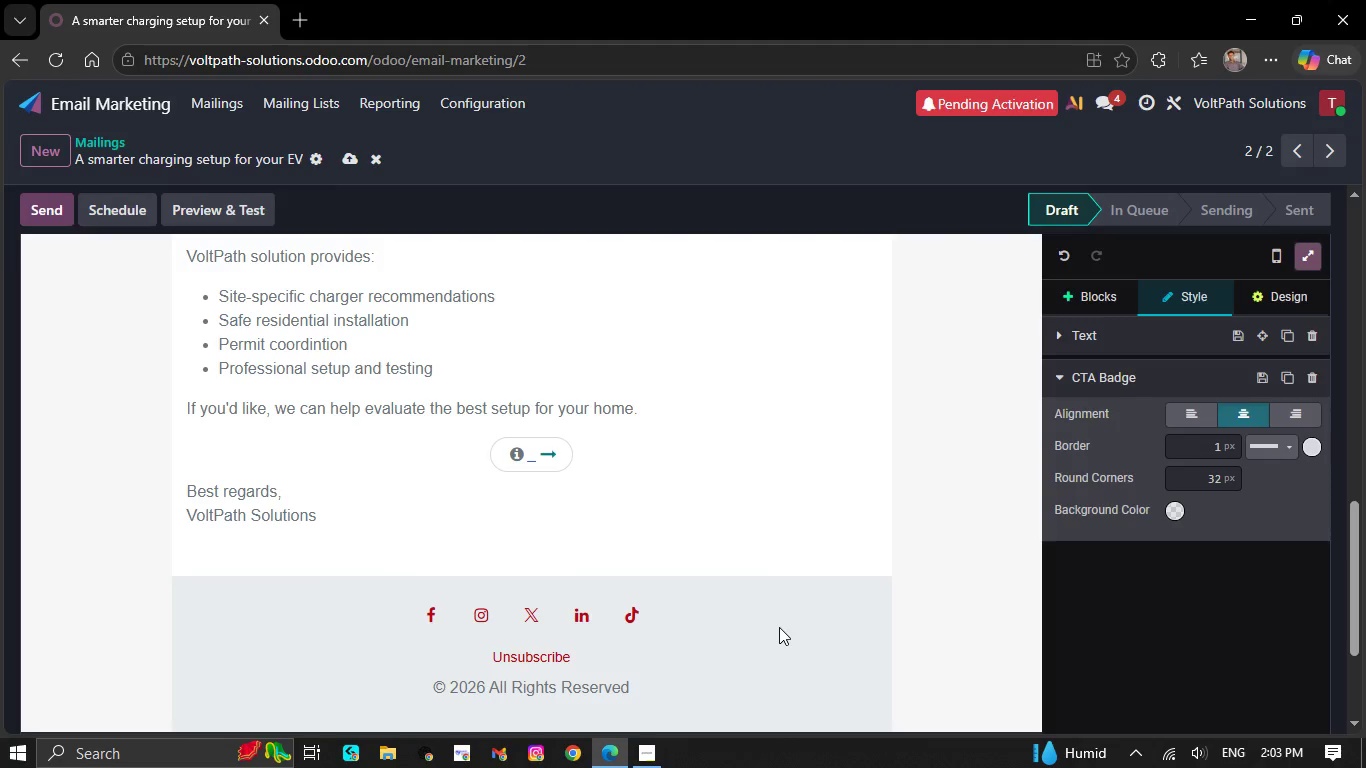 
key(Backspace)
 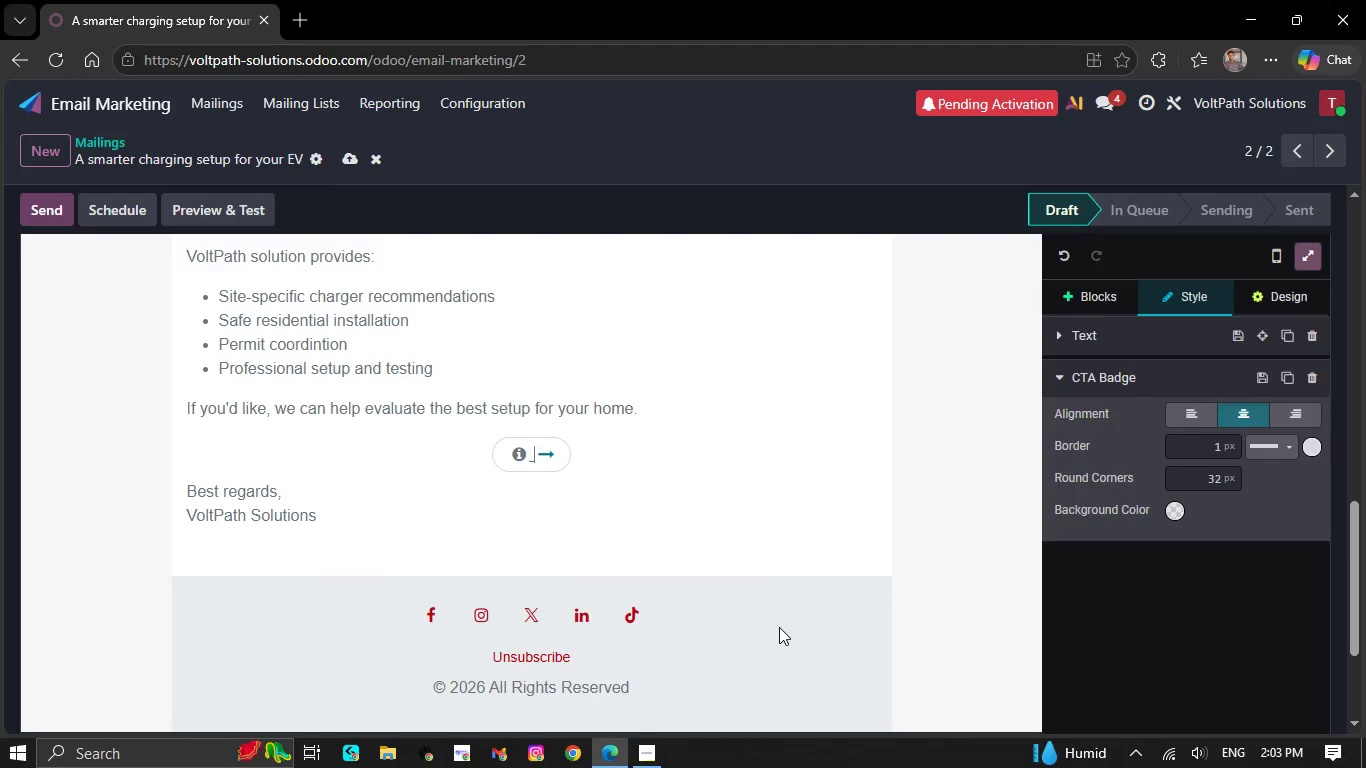 
key(Backspace)
 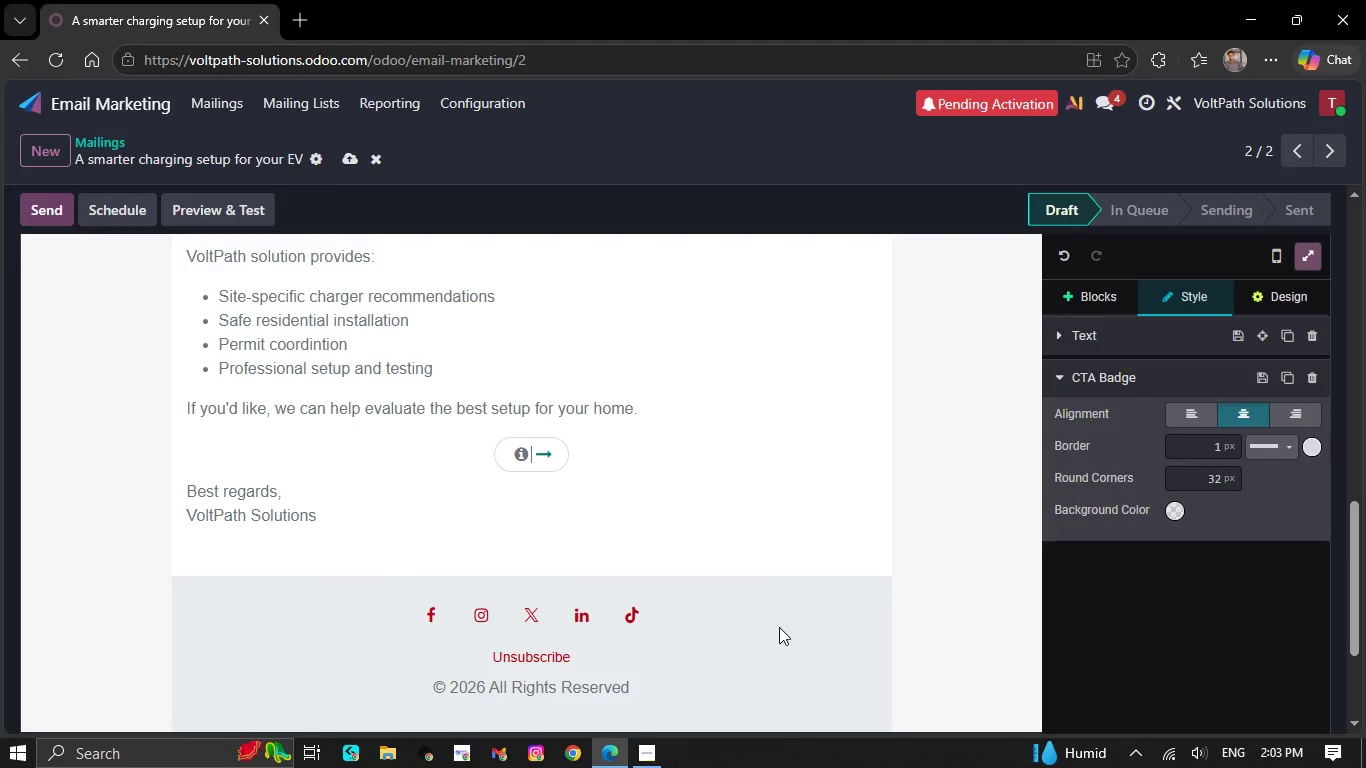 
key(Space)
 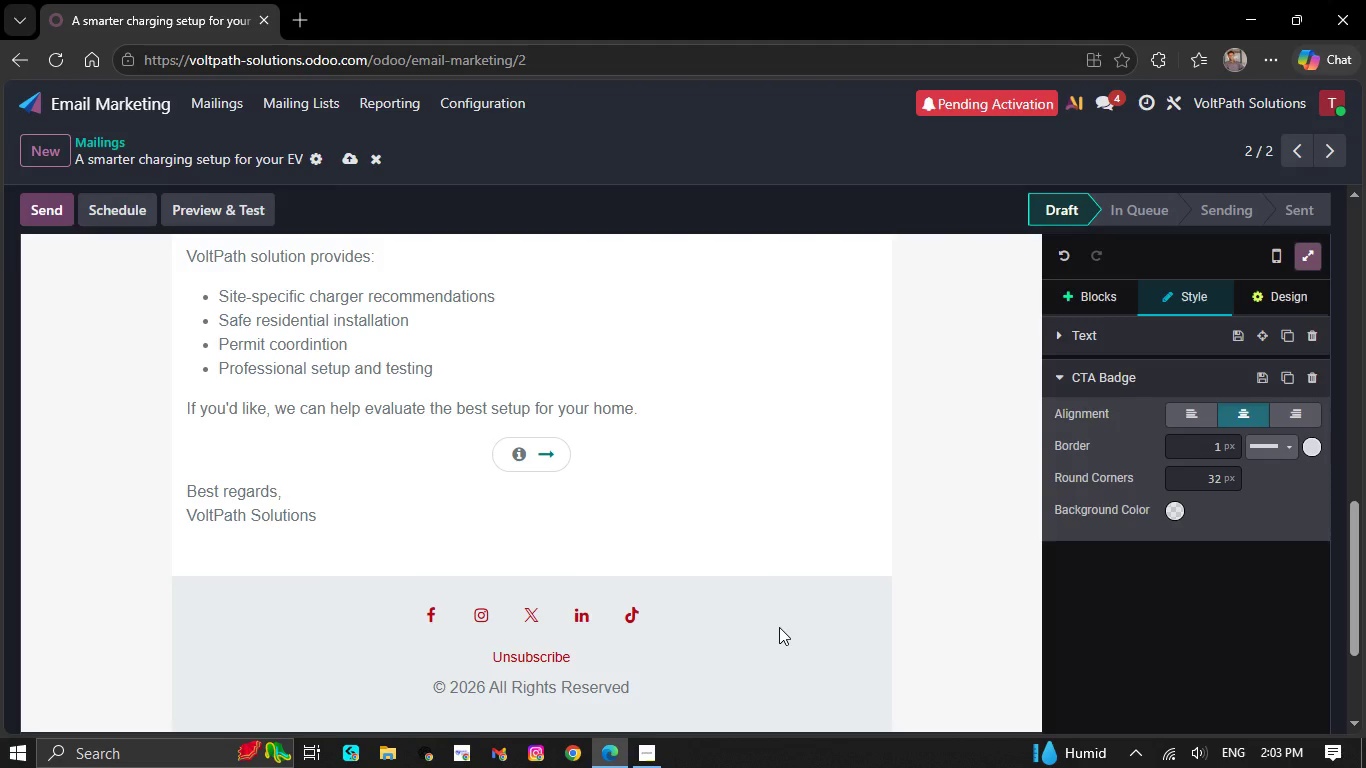 
key(CapsLock)
 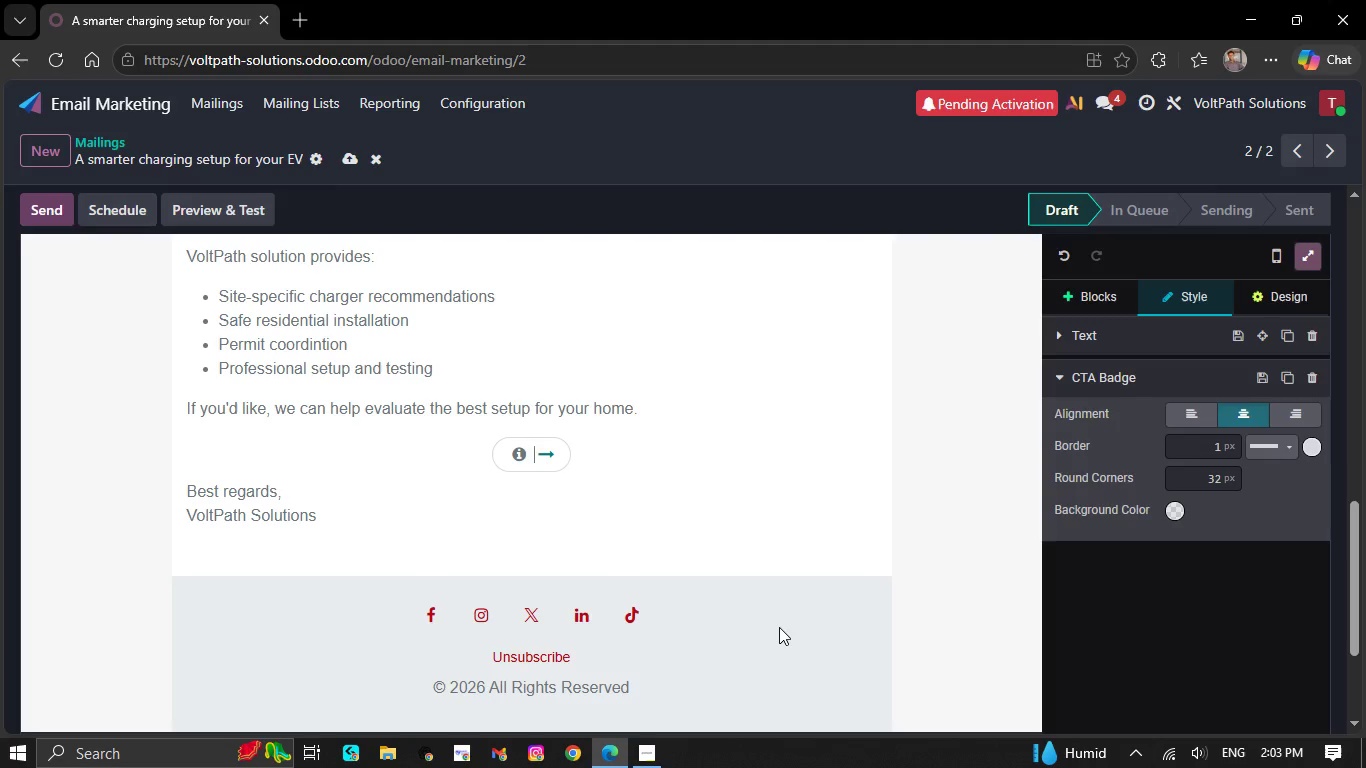 
type(Explore Home Charging Options)
 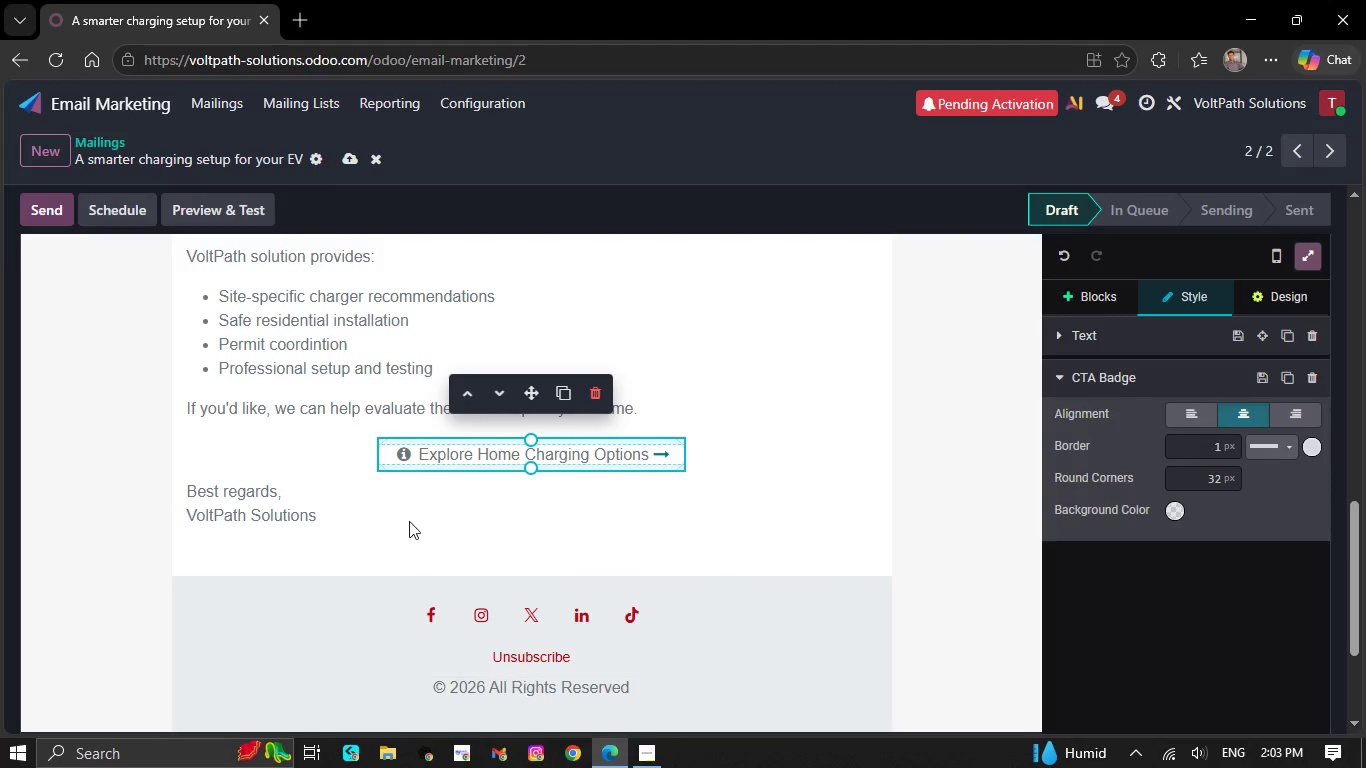 
wait(5.52)
 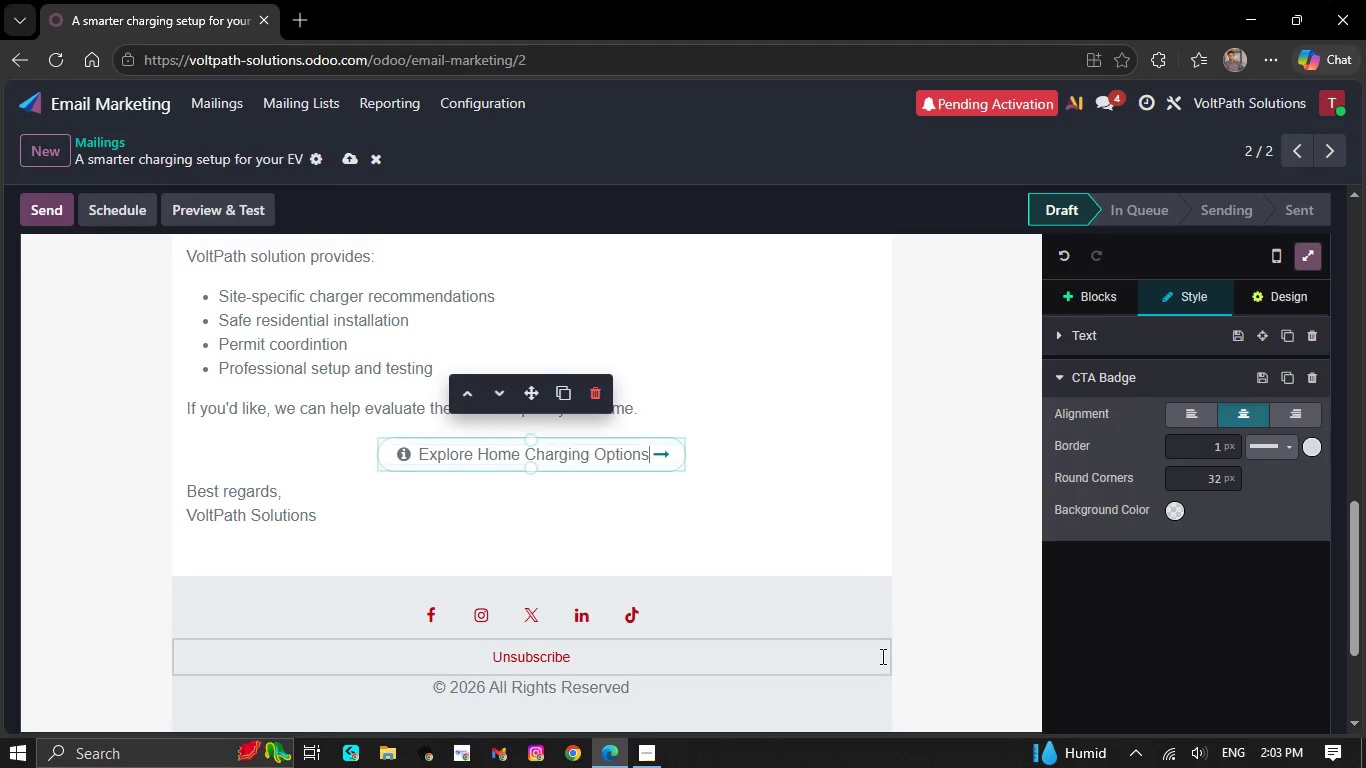 
left_click([390, 455])
 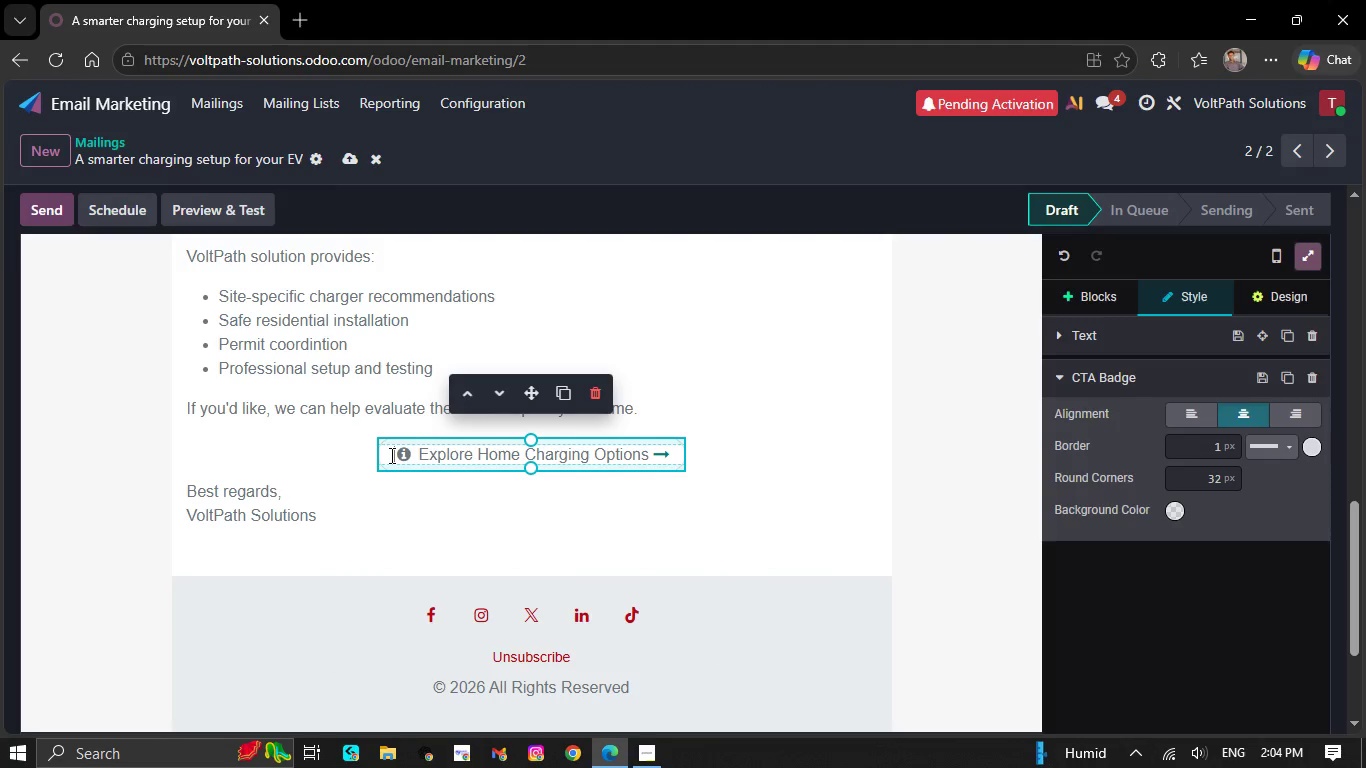 
left_click_drag(start_coordinate=[390, 455], to_coordinate=[699, 449])
 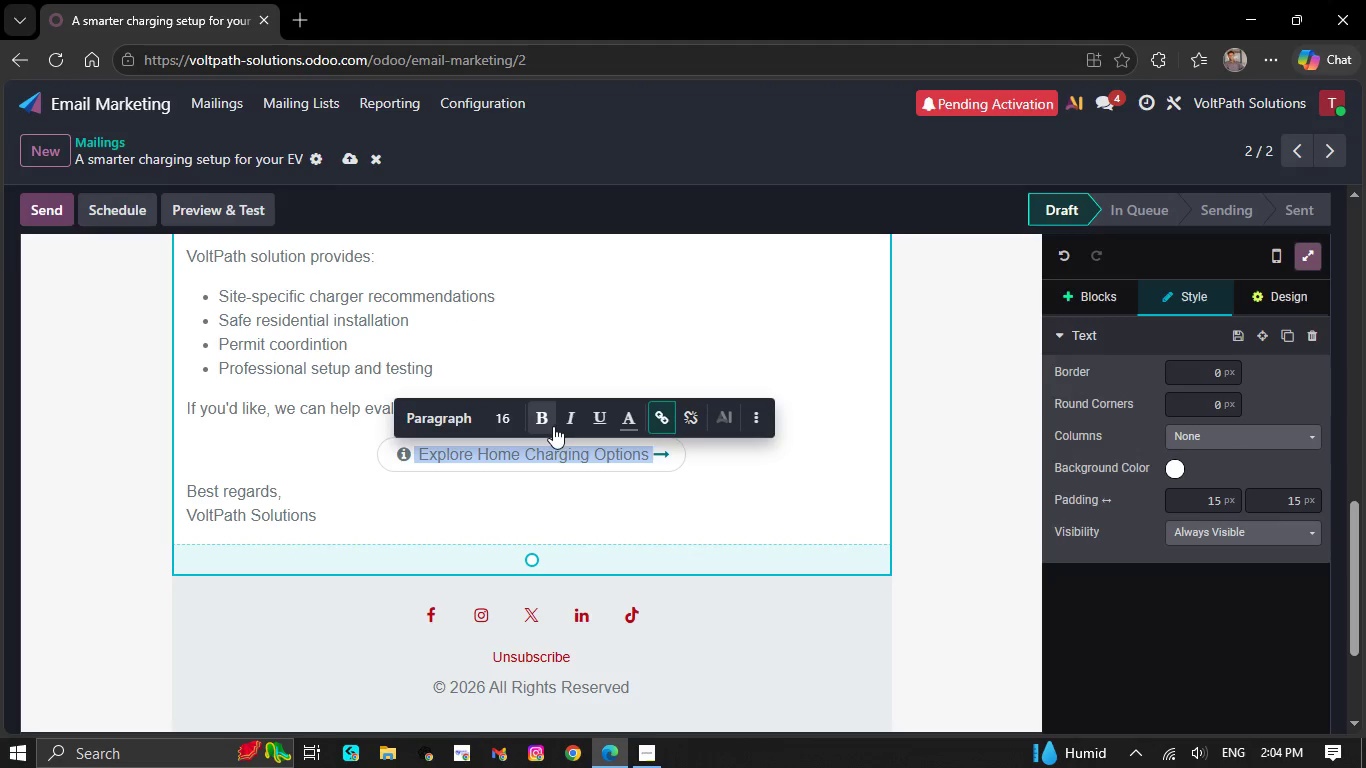 
left_click([549, 426])
 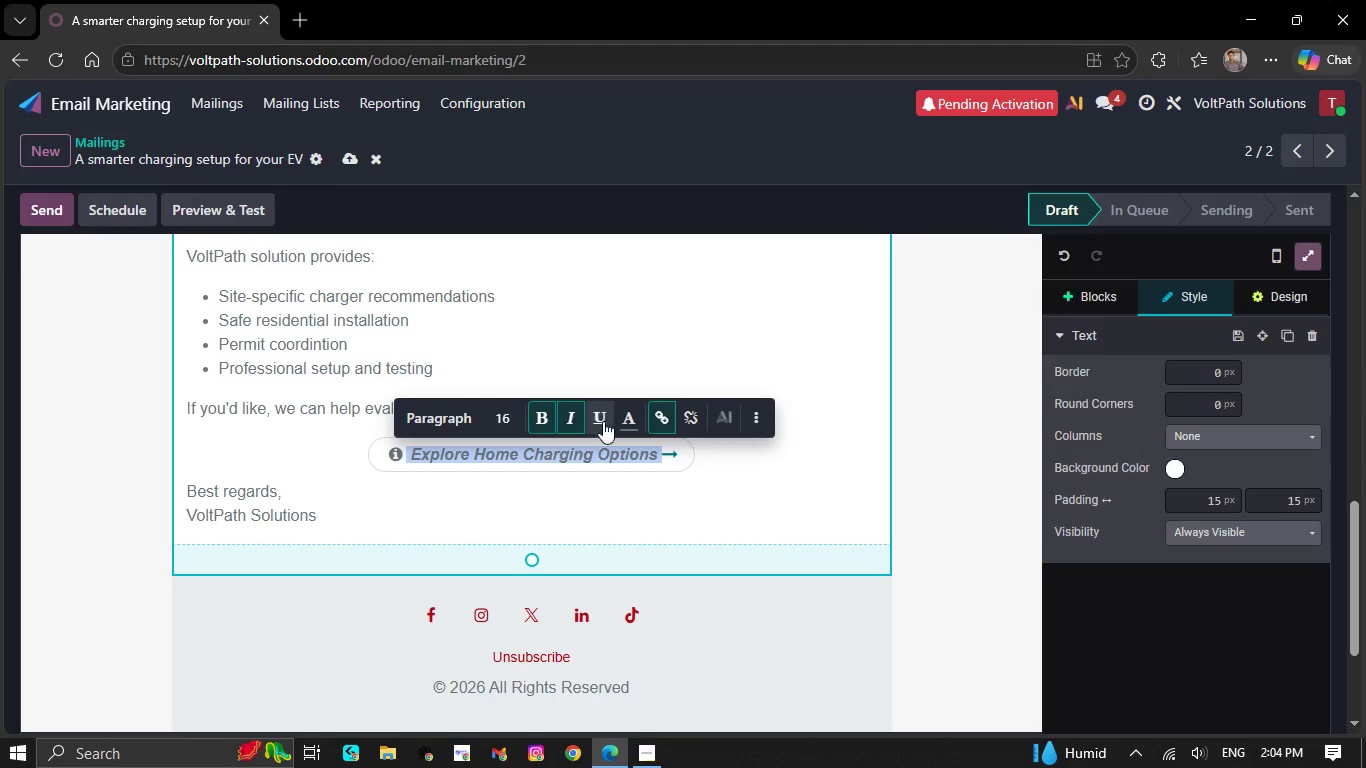 
left_click([632, 421])
 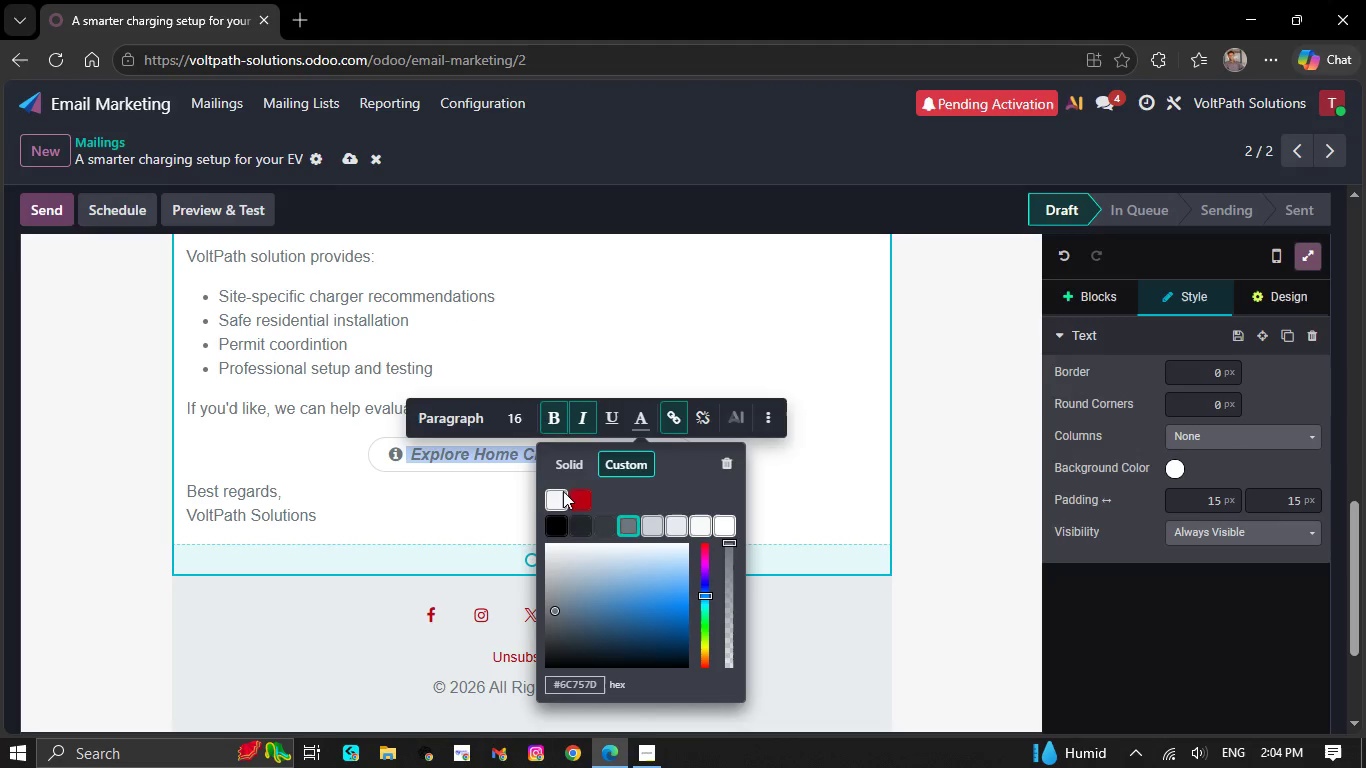 
left_click([562, 493])
 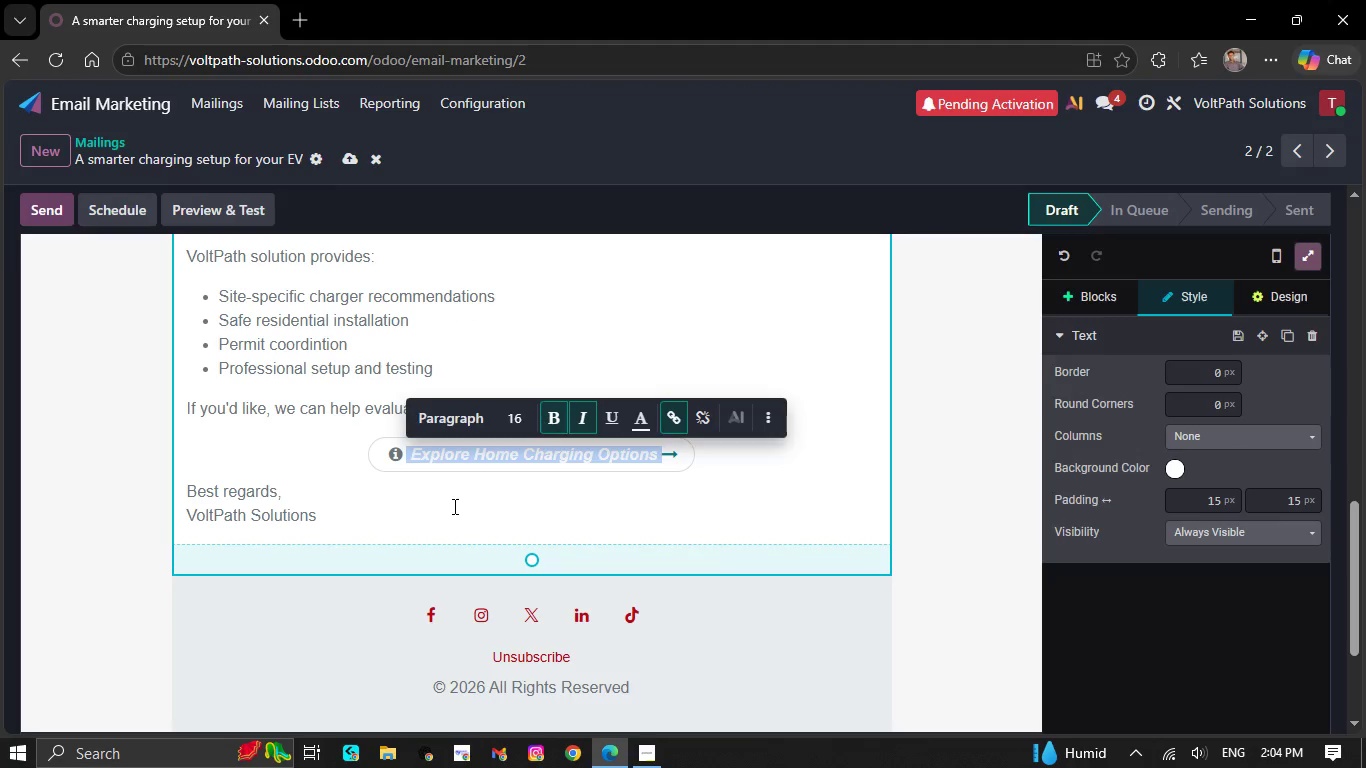 
left_click([453, 506])
 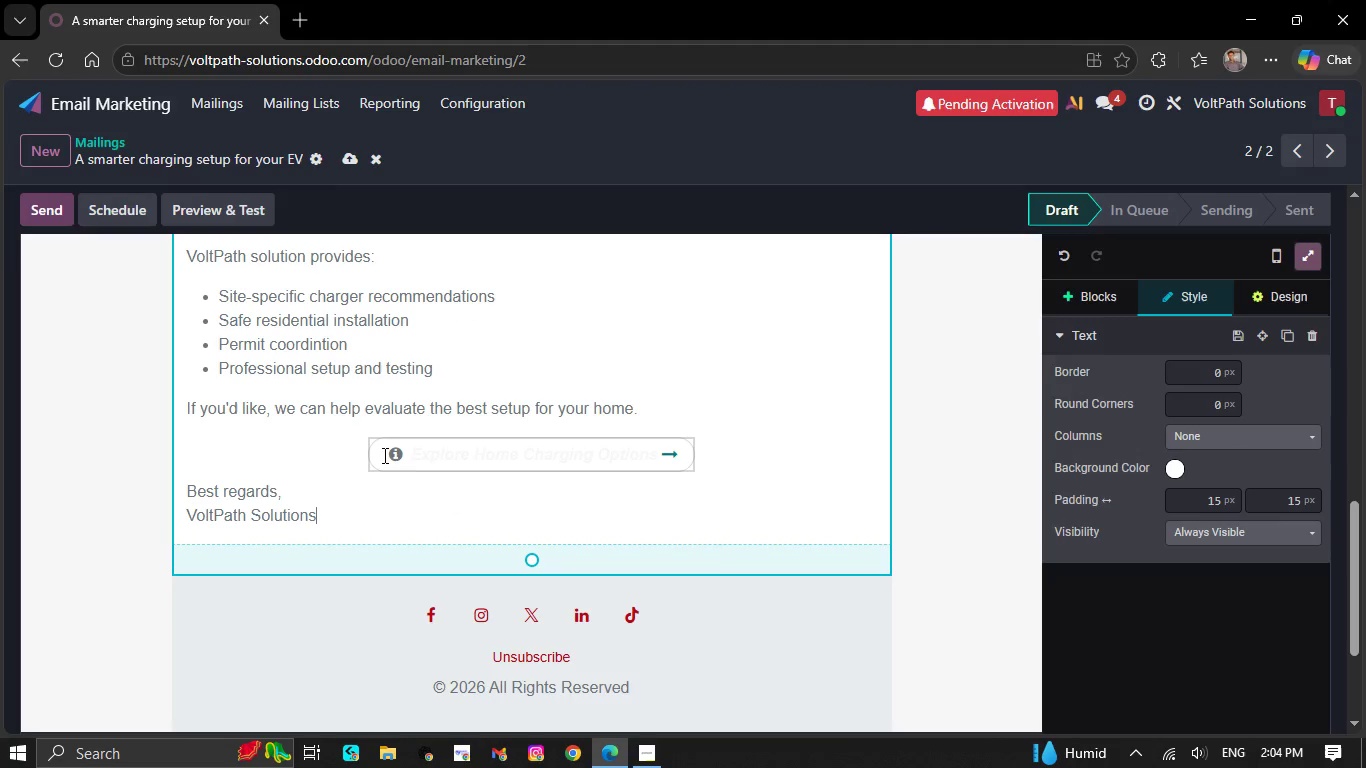 
left_click([381, 455])
 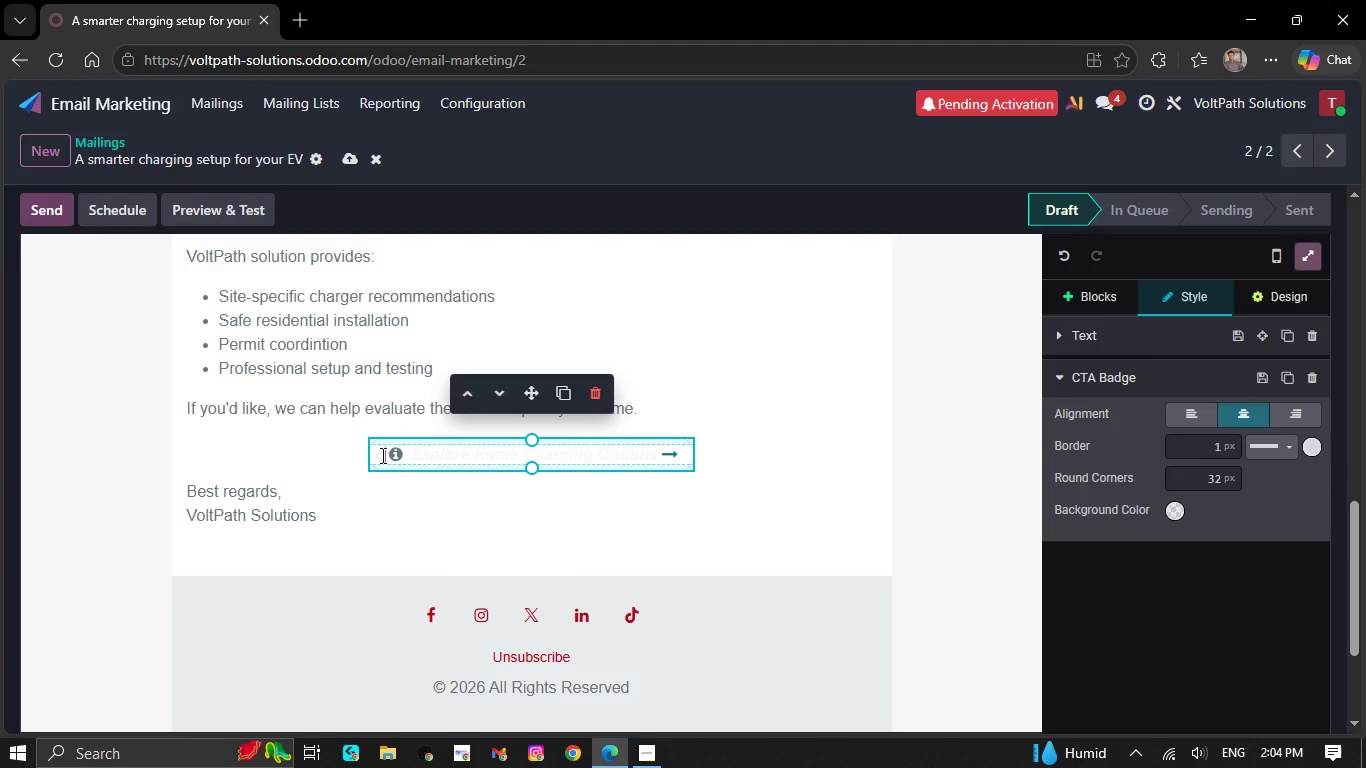 
left_click_drag(start_coordinate=[381, 455], to_coordinate=[677, 455])
 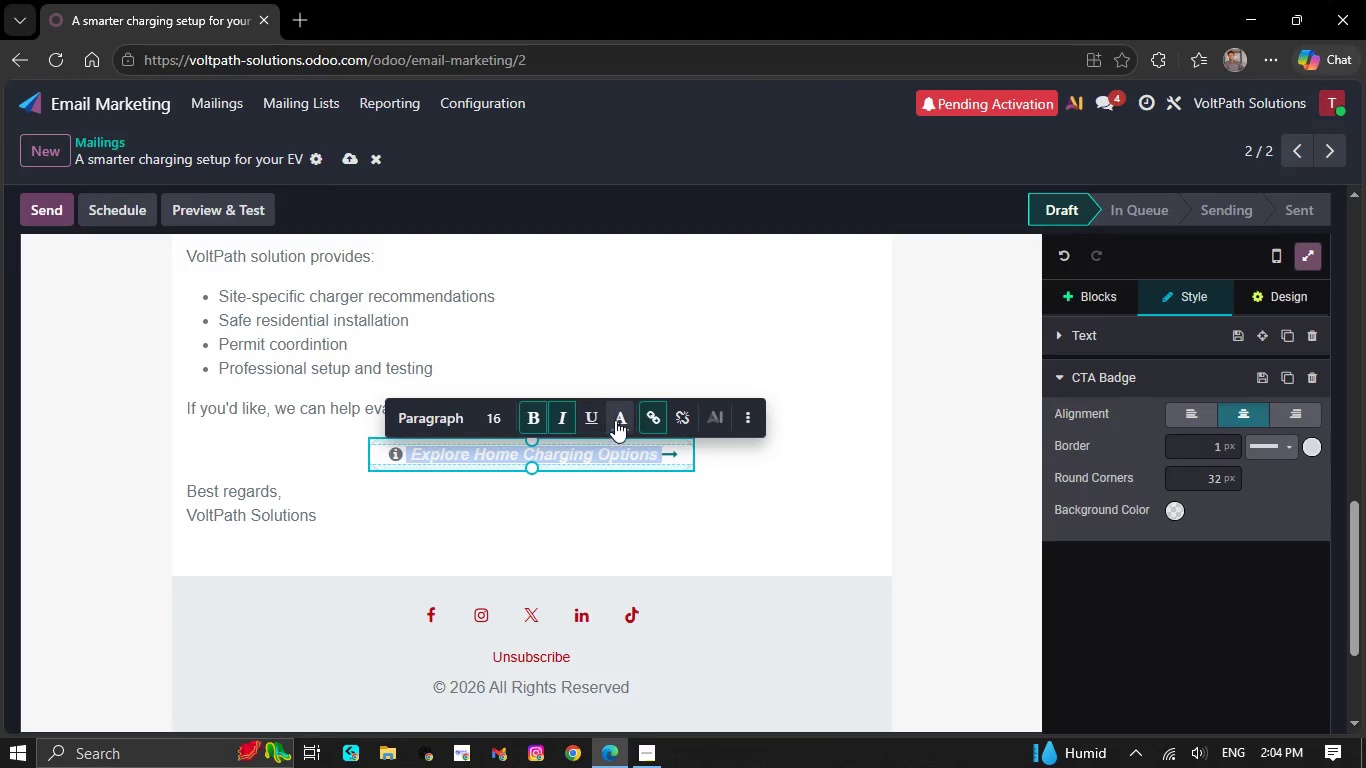 
left_click([619, 419])
 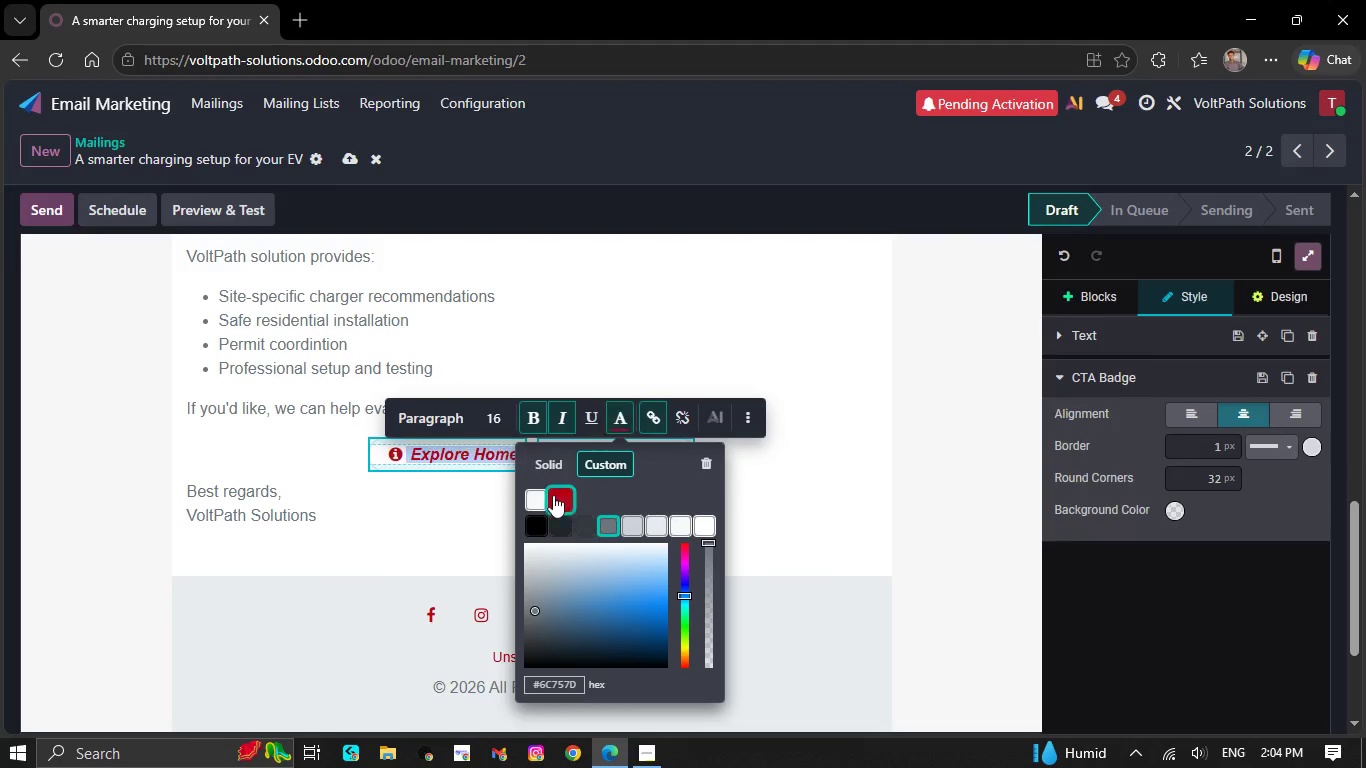 
left_click([538, 496])
 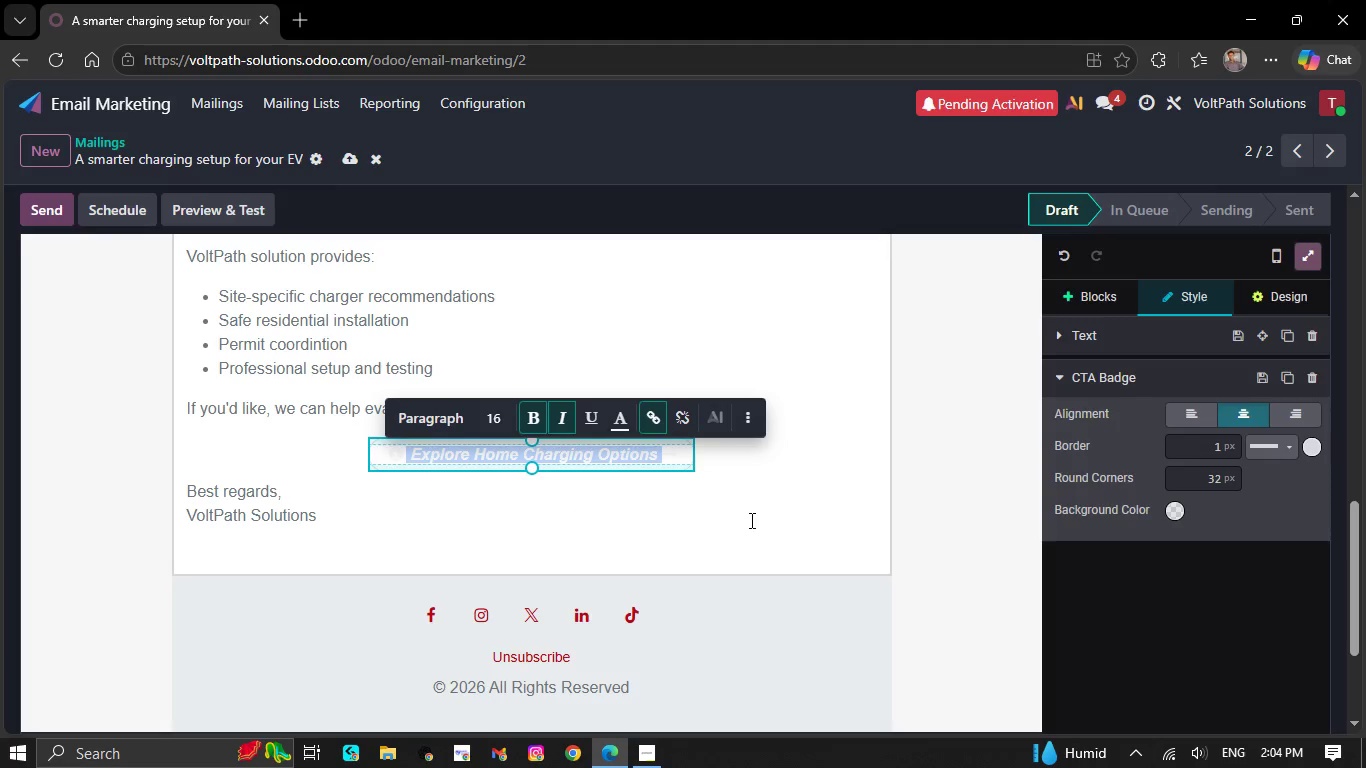 
left_click([754, 513])
 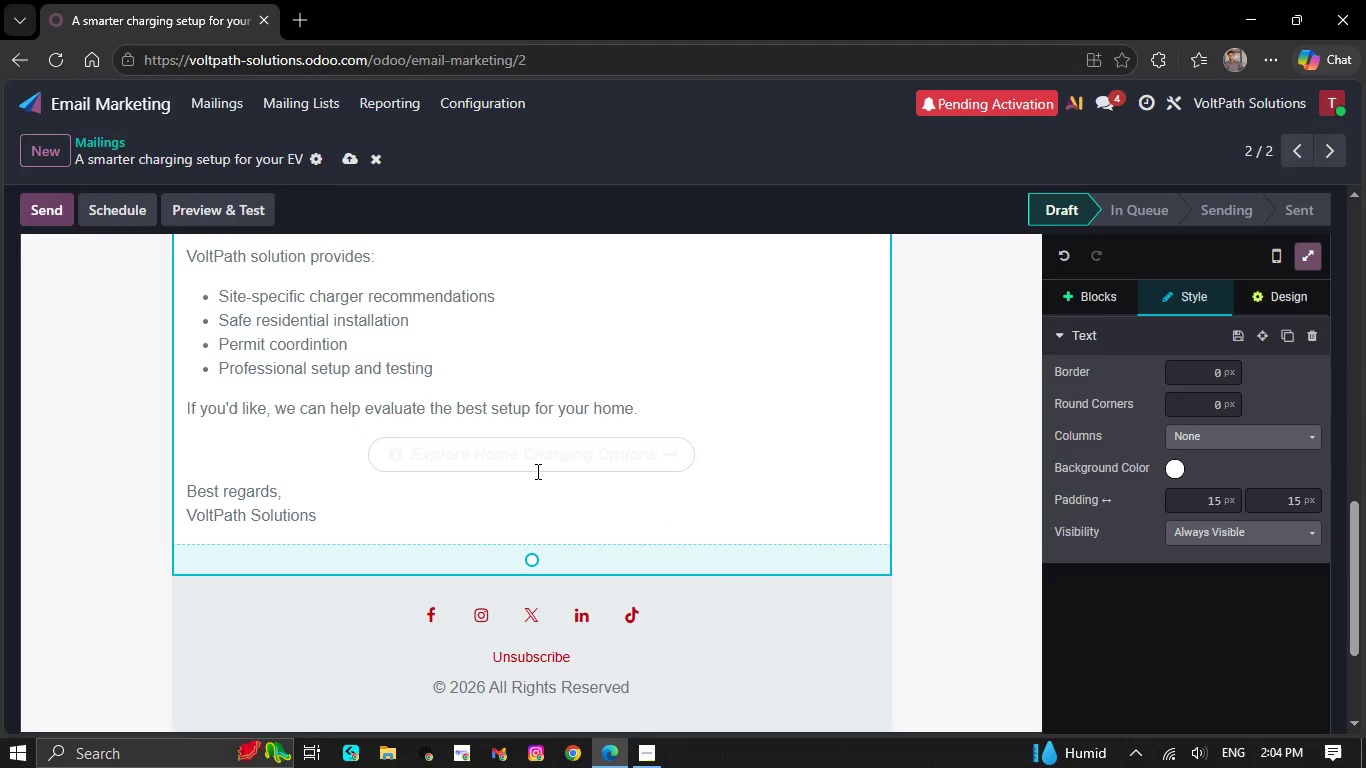 
left_click([534, 469])
 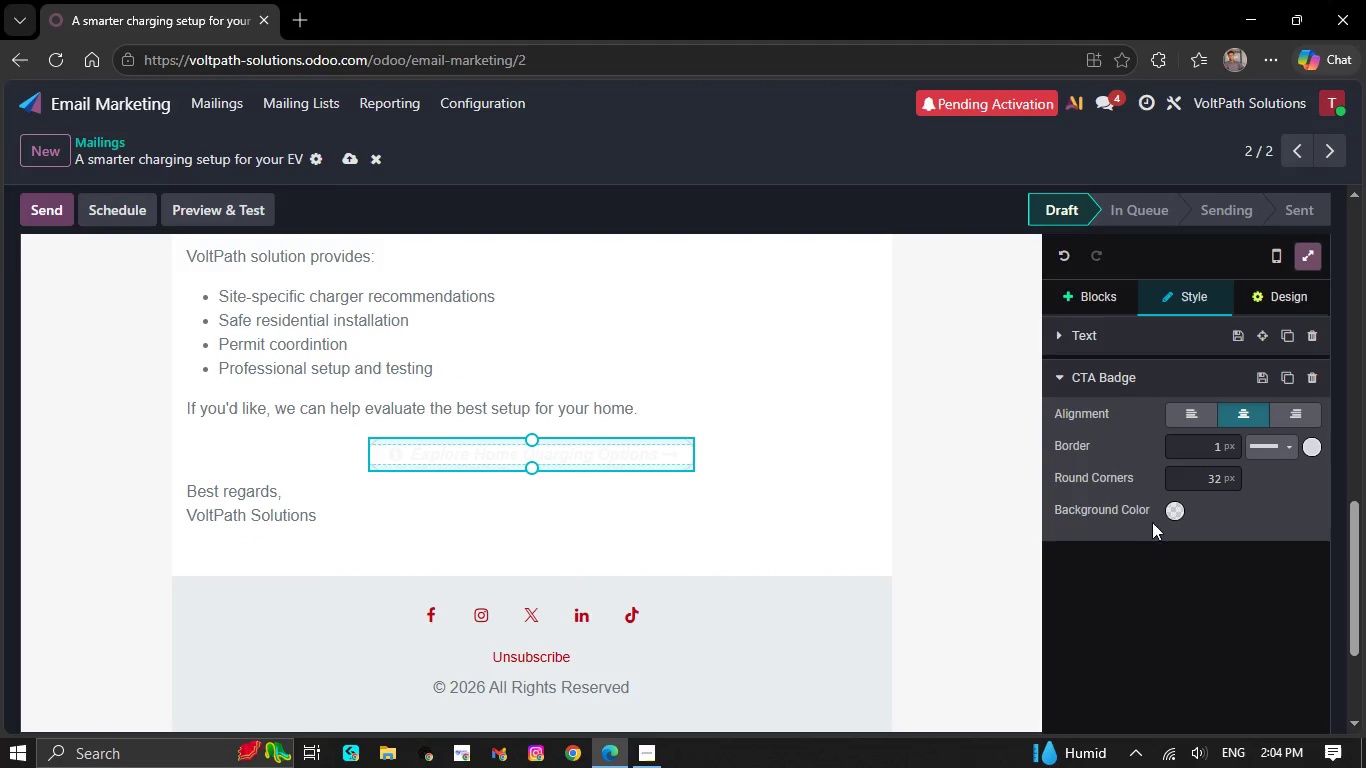 
left_click([1176, 504])
 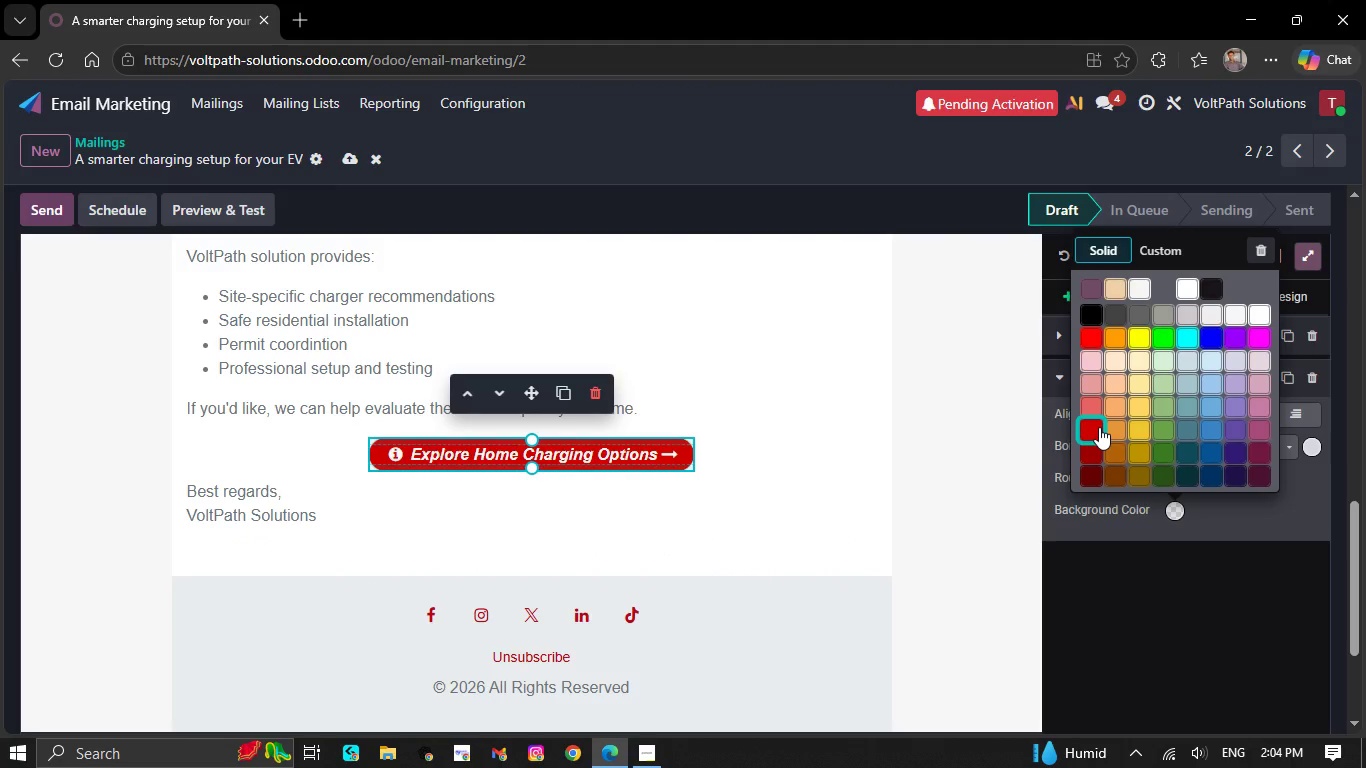 
left_click([1099, 427])
 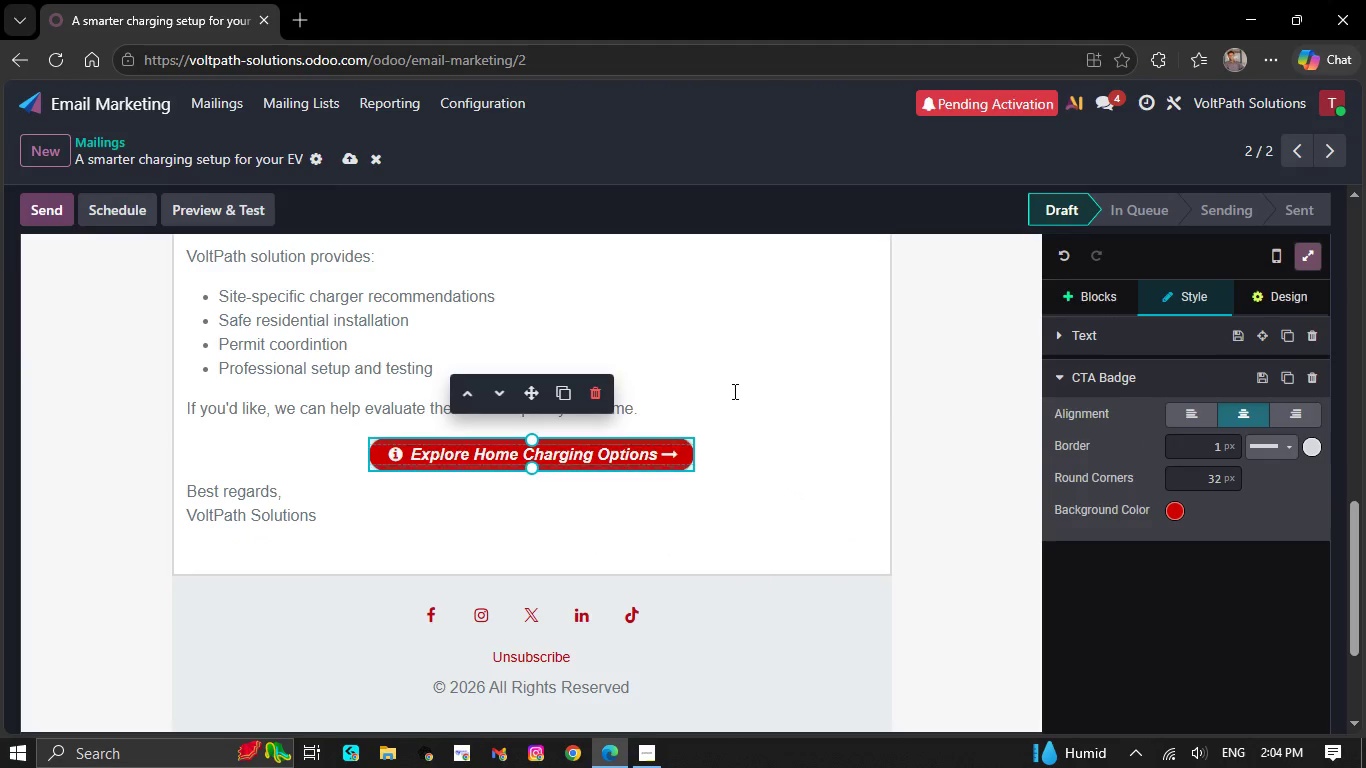 
left_click([733, 389])
 